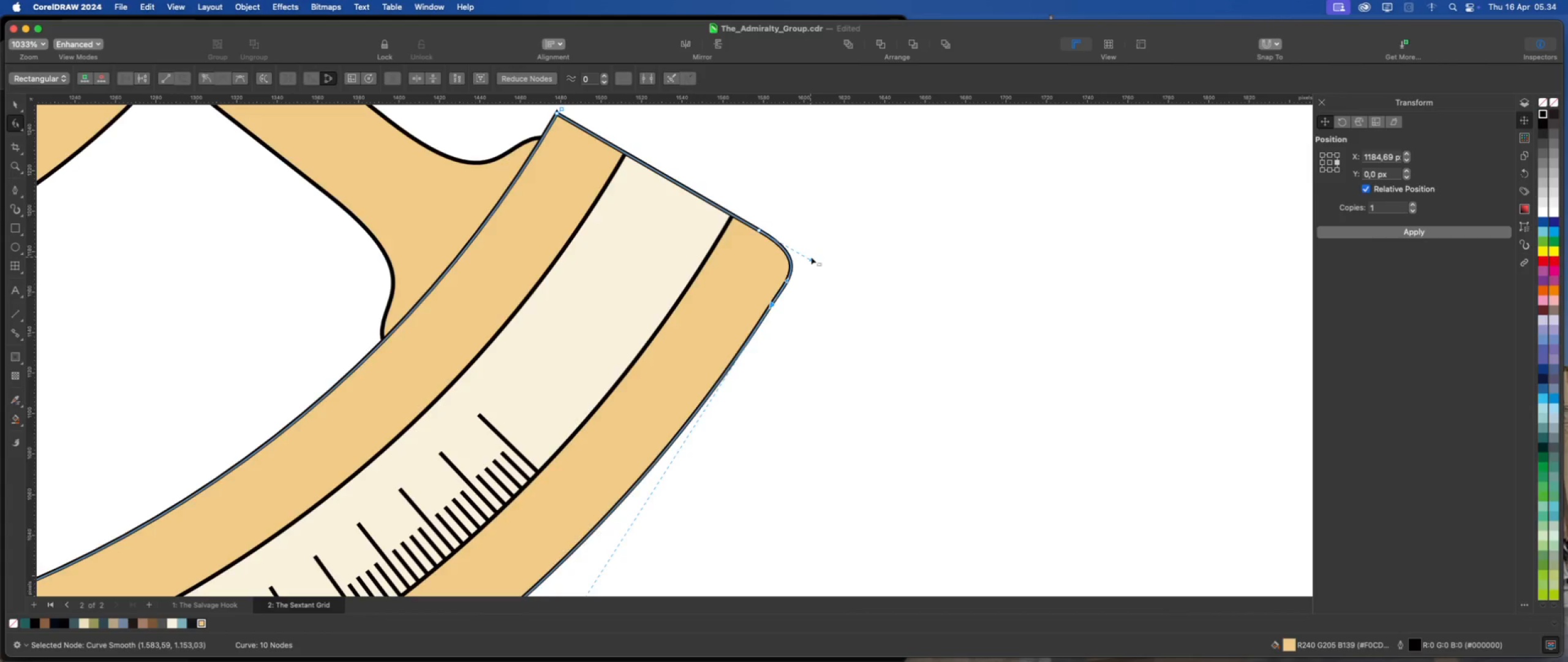 
left_click_drag(start_coordinate=[811, 257], to_coordinate=[797, 249])
 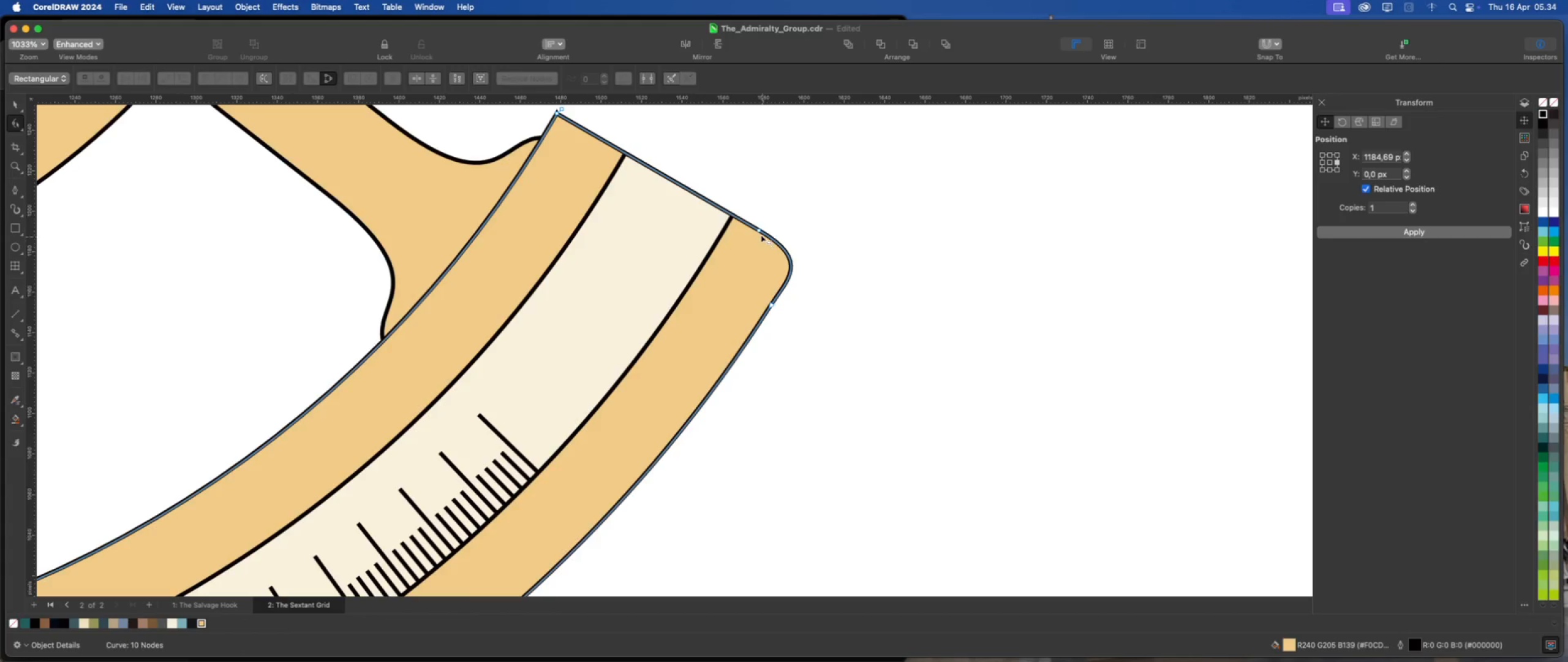 
hold_key(key=ShiftLeft, duration=1.12)
 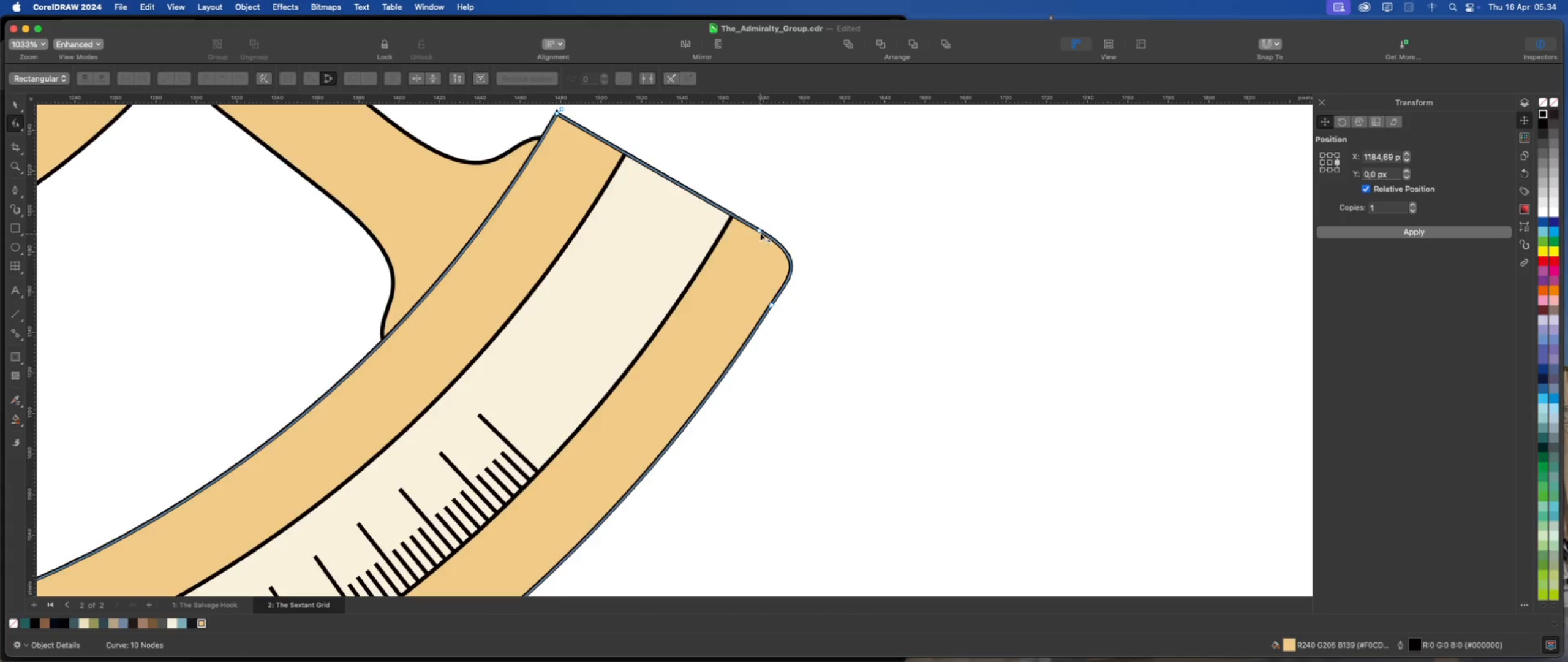 
left_click([759, 232])
 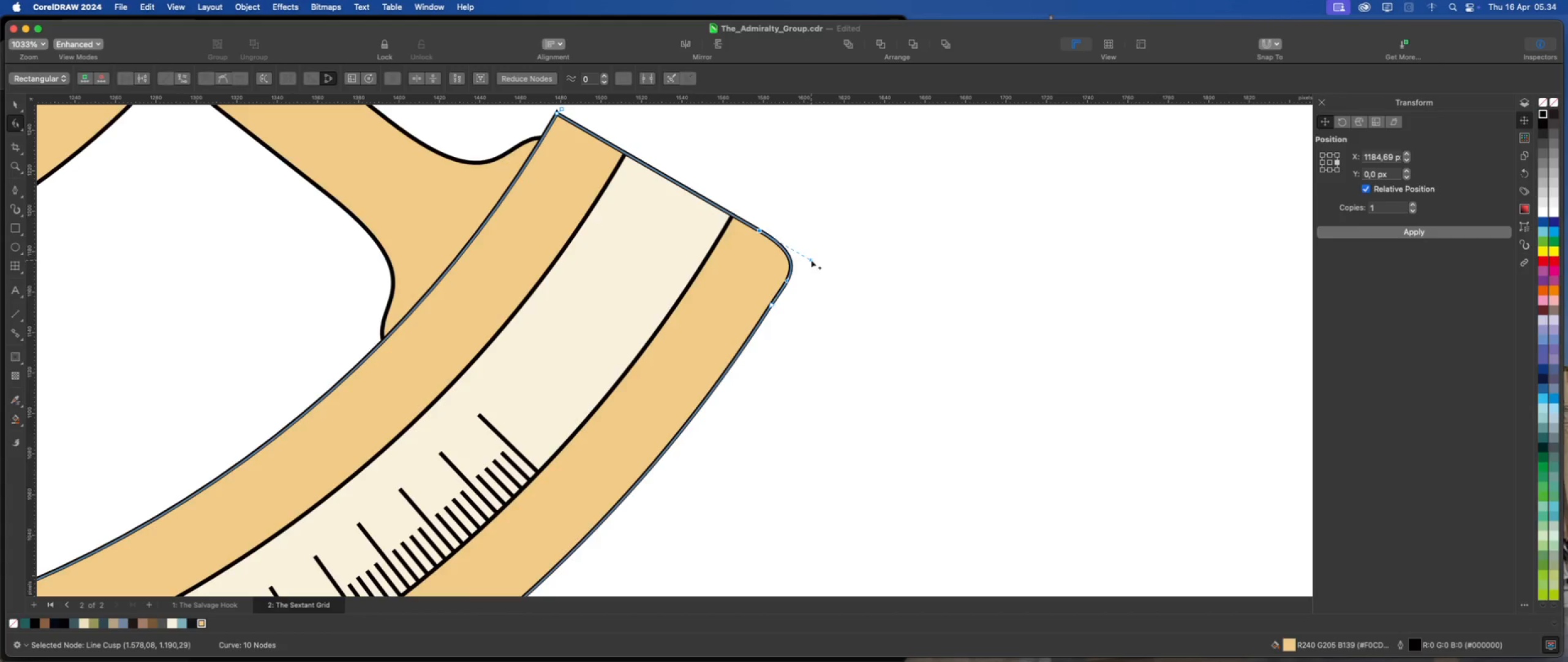 
left_click_drag(start_coordinate=[810, 259], to_coordinate=[787, 248])
 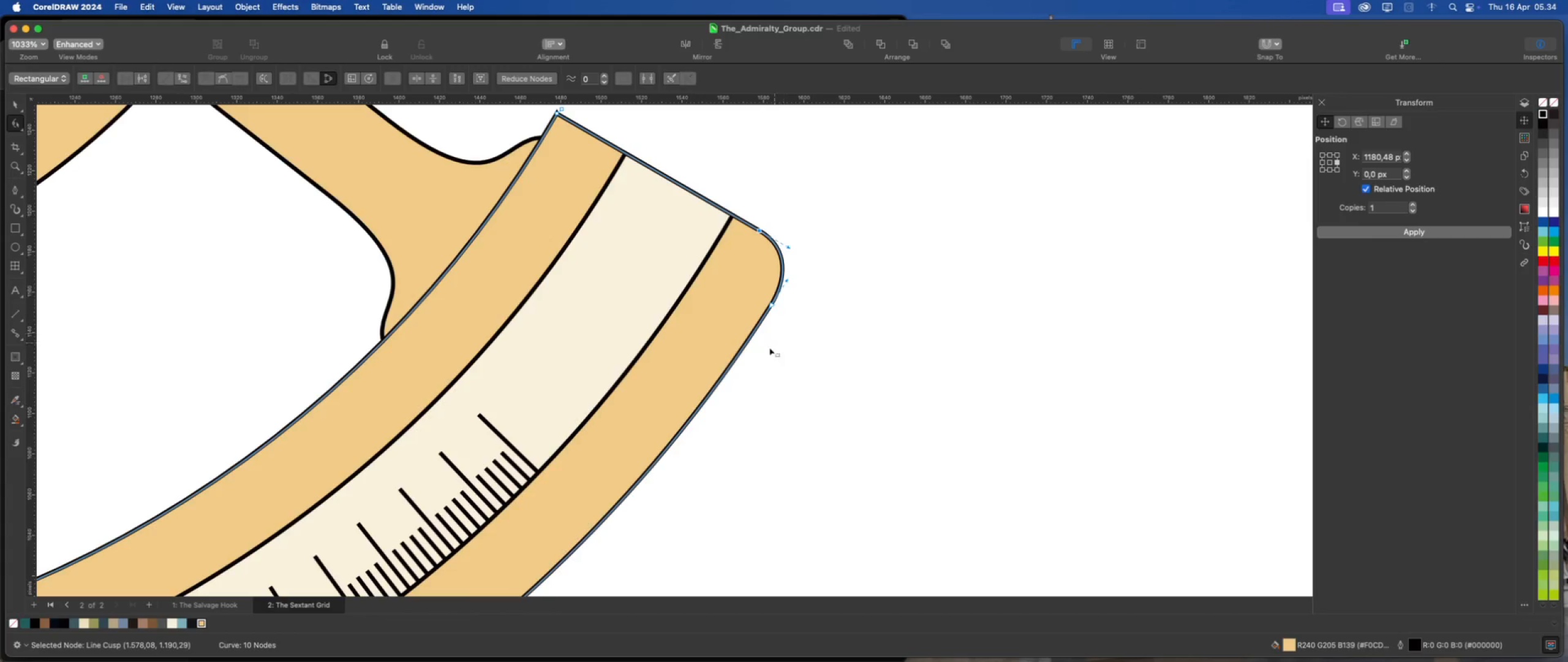 
hold_key(key=ShiftLeft, duration=1.12)
 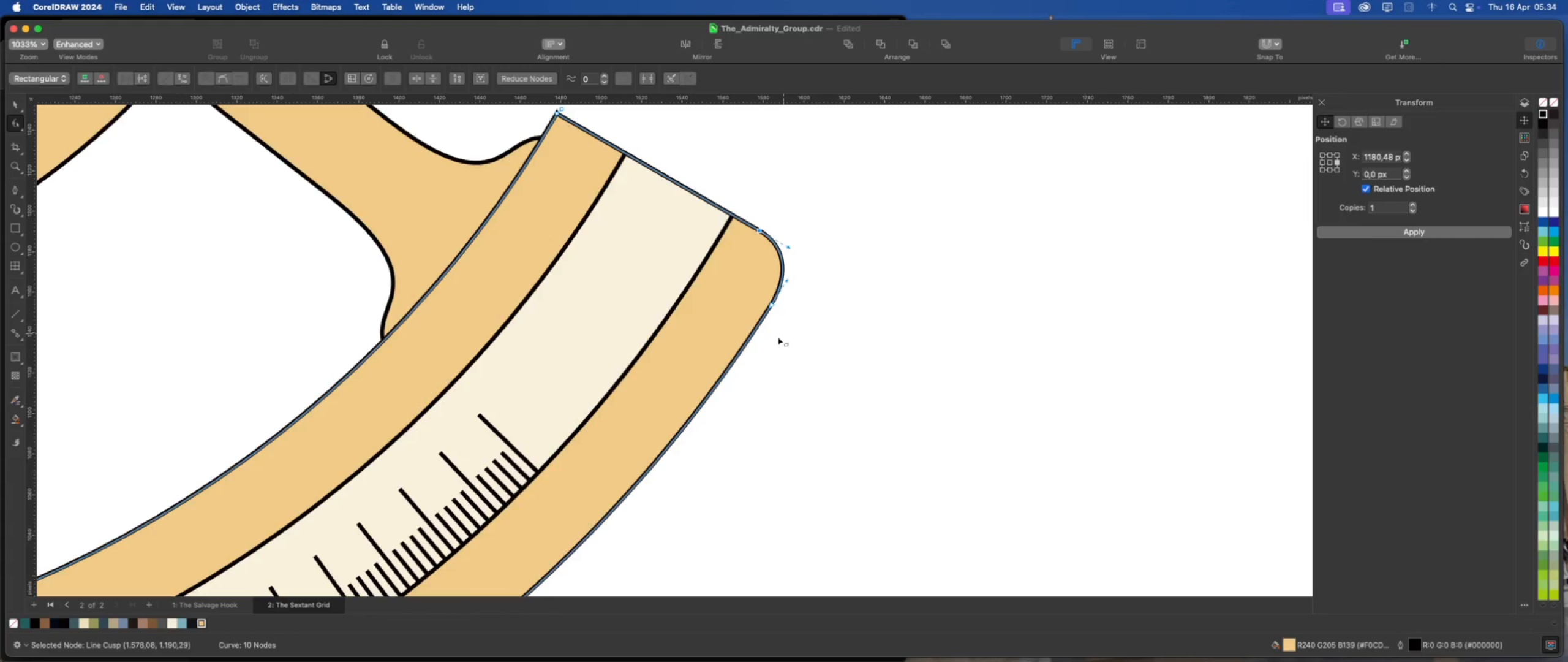 
scroll: coordinate [761, 353], scroll_direction: down, amount: 4.0
 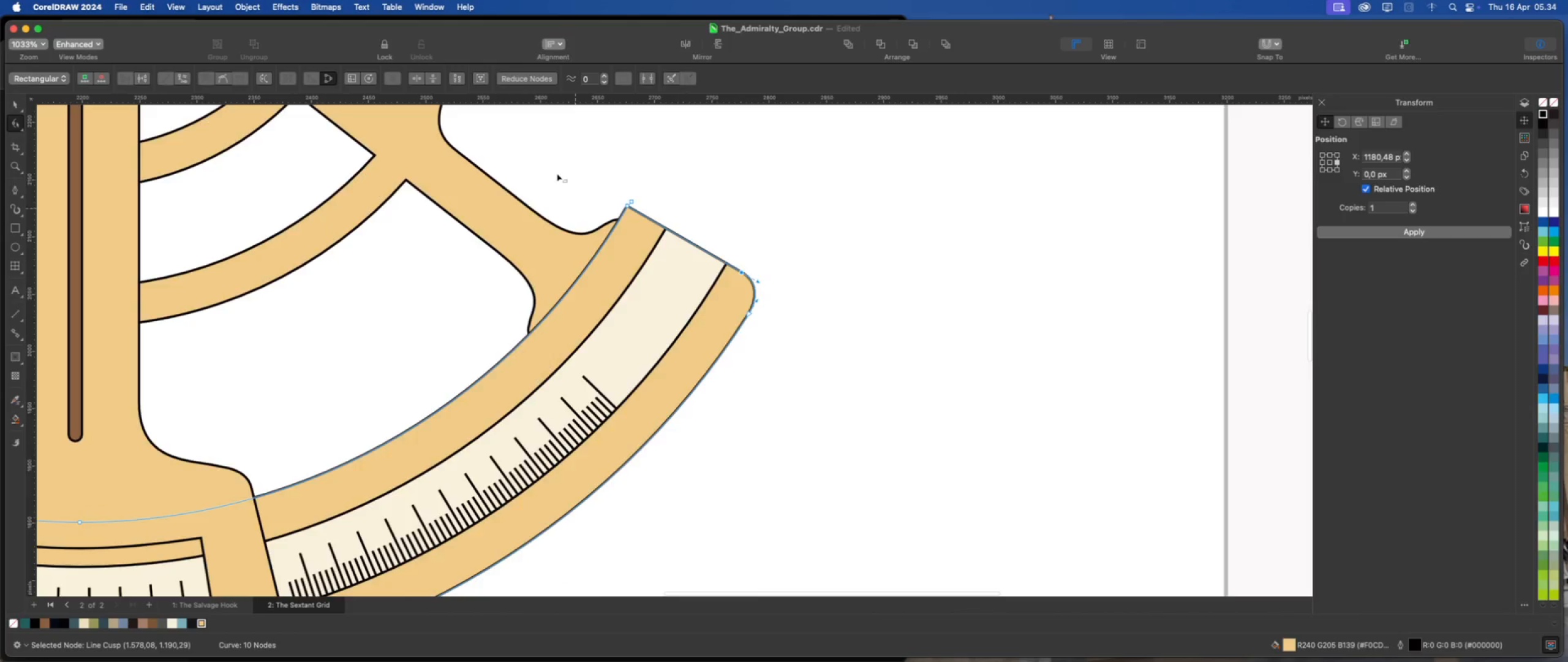 
scroll: coordinate [662, 243], scroll_direction: up, amount: 9.0
 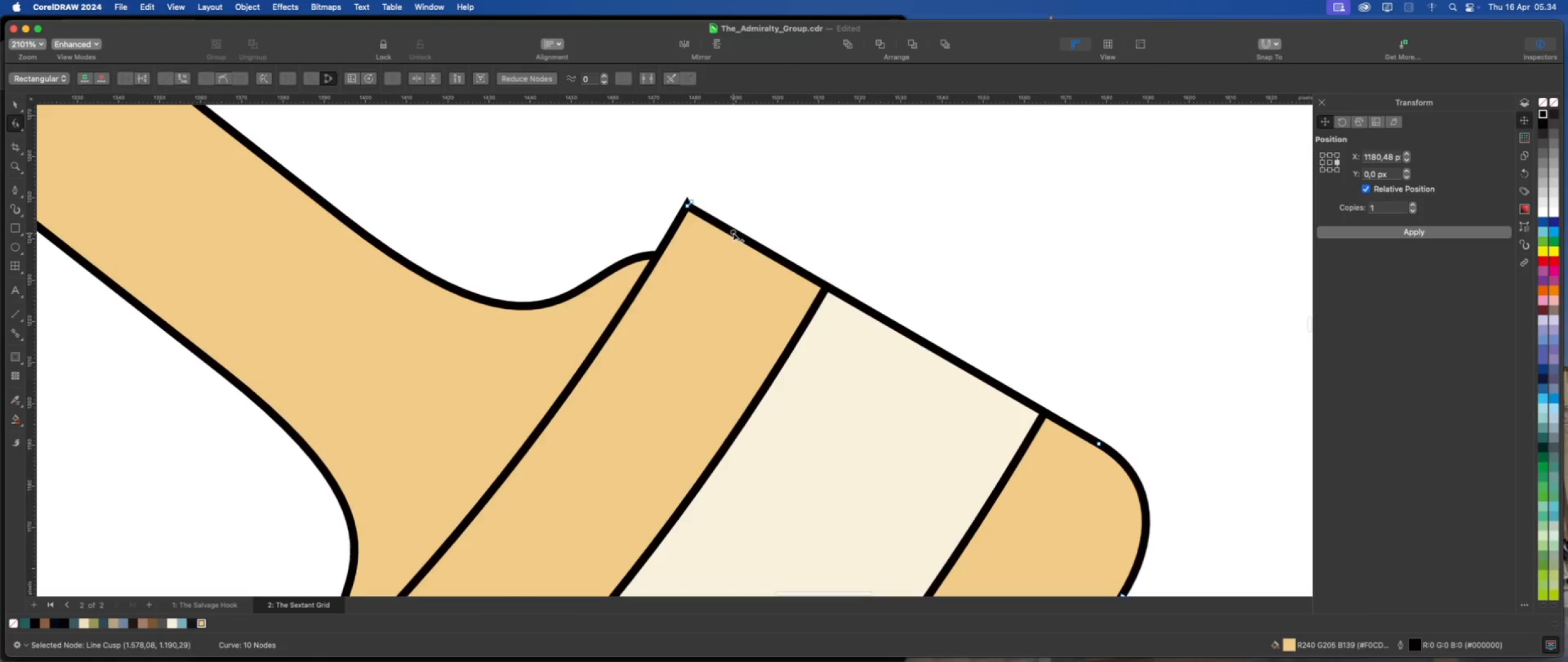 
double_click([733, 233])
 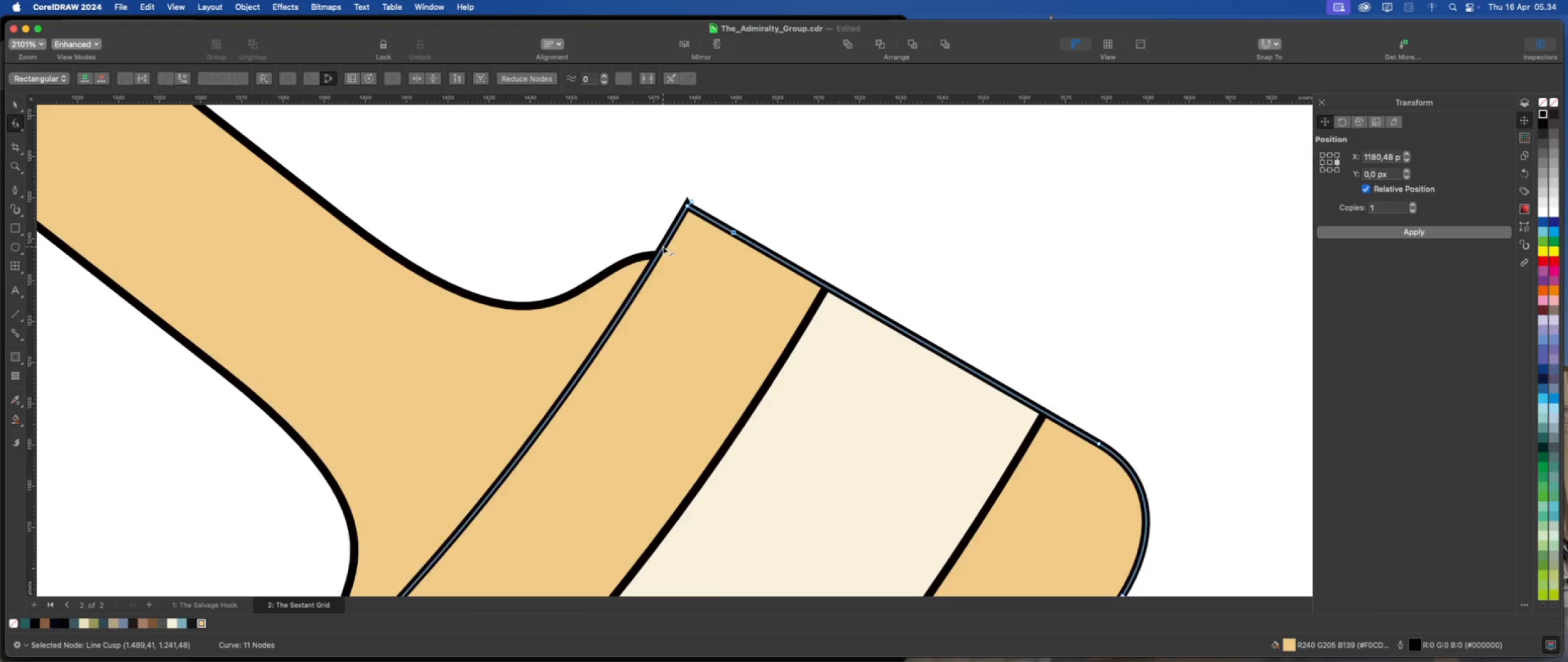 
double_click([663, 246])
 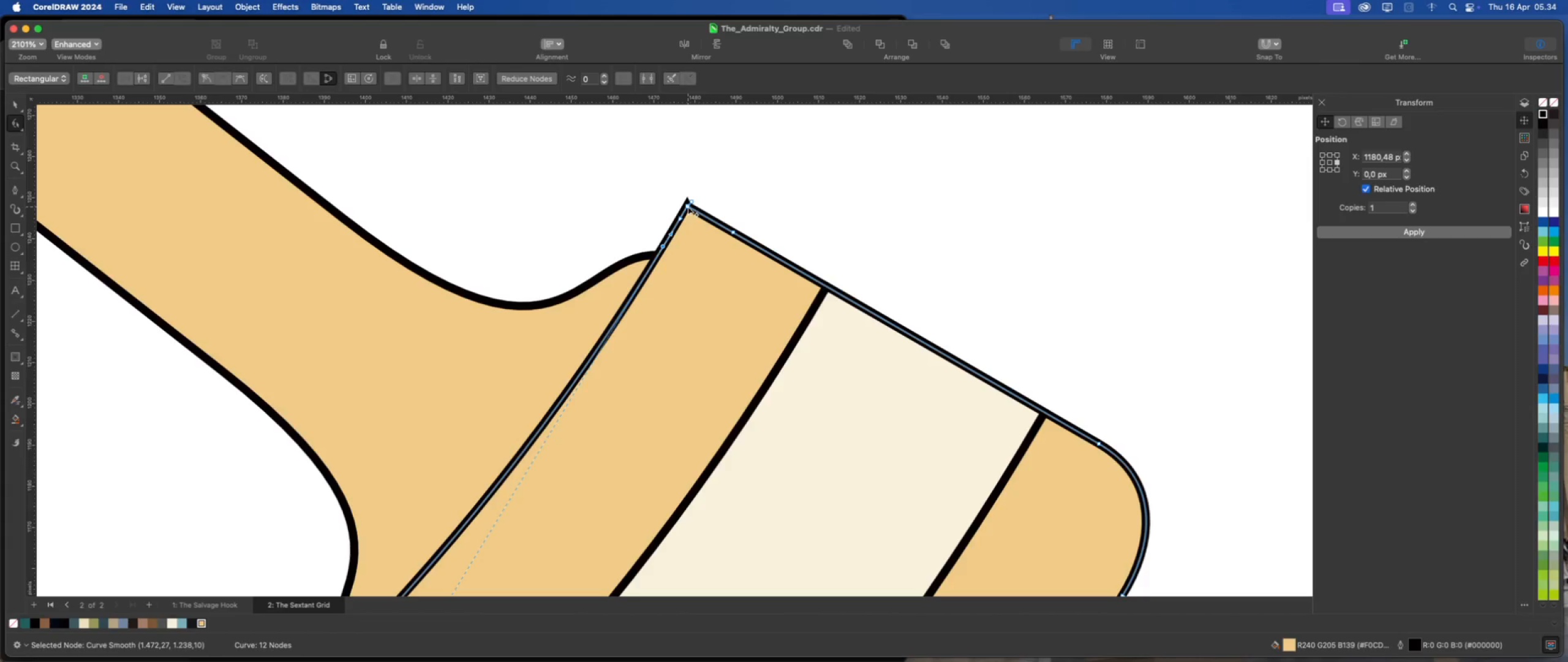 
left_click([688, 207])
 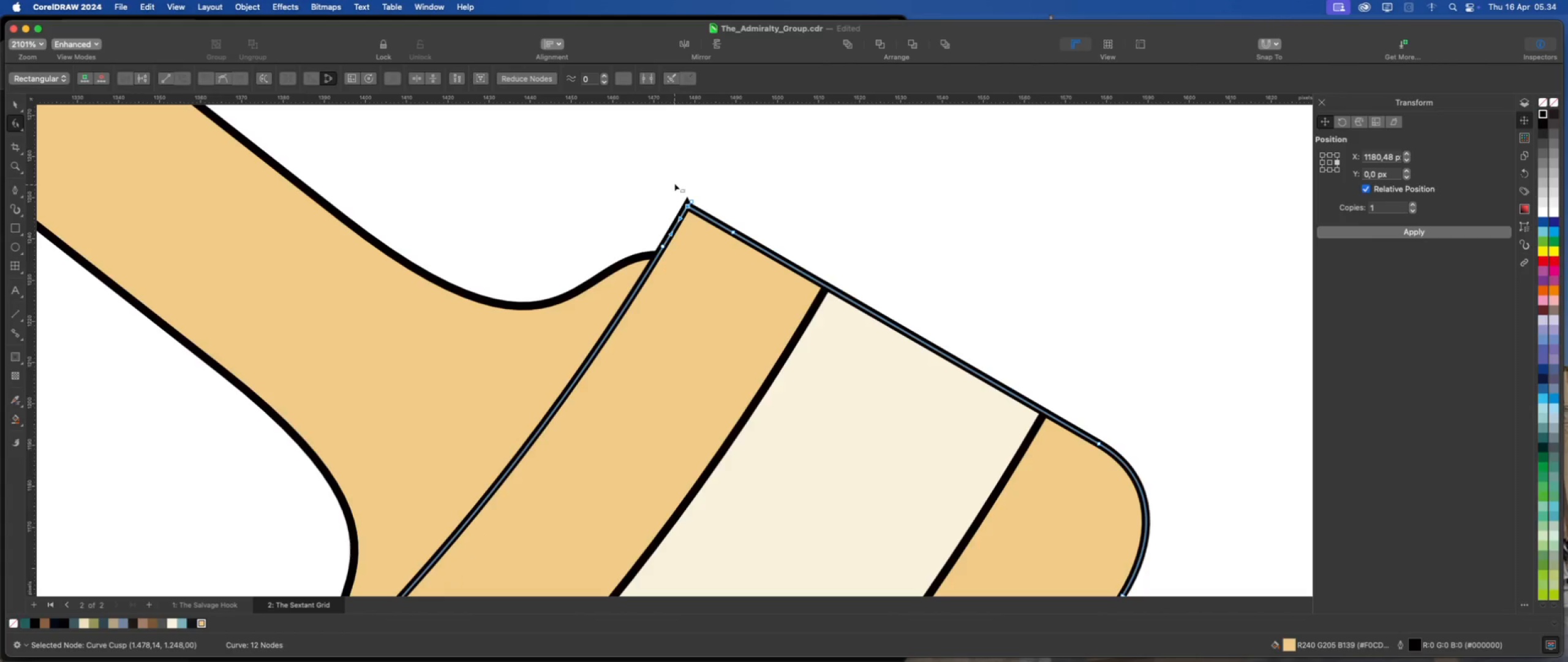 
left_click_drag(start_coordinate=[674, 182], to_coordinate=[704, 223])
 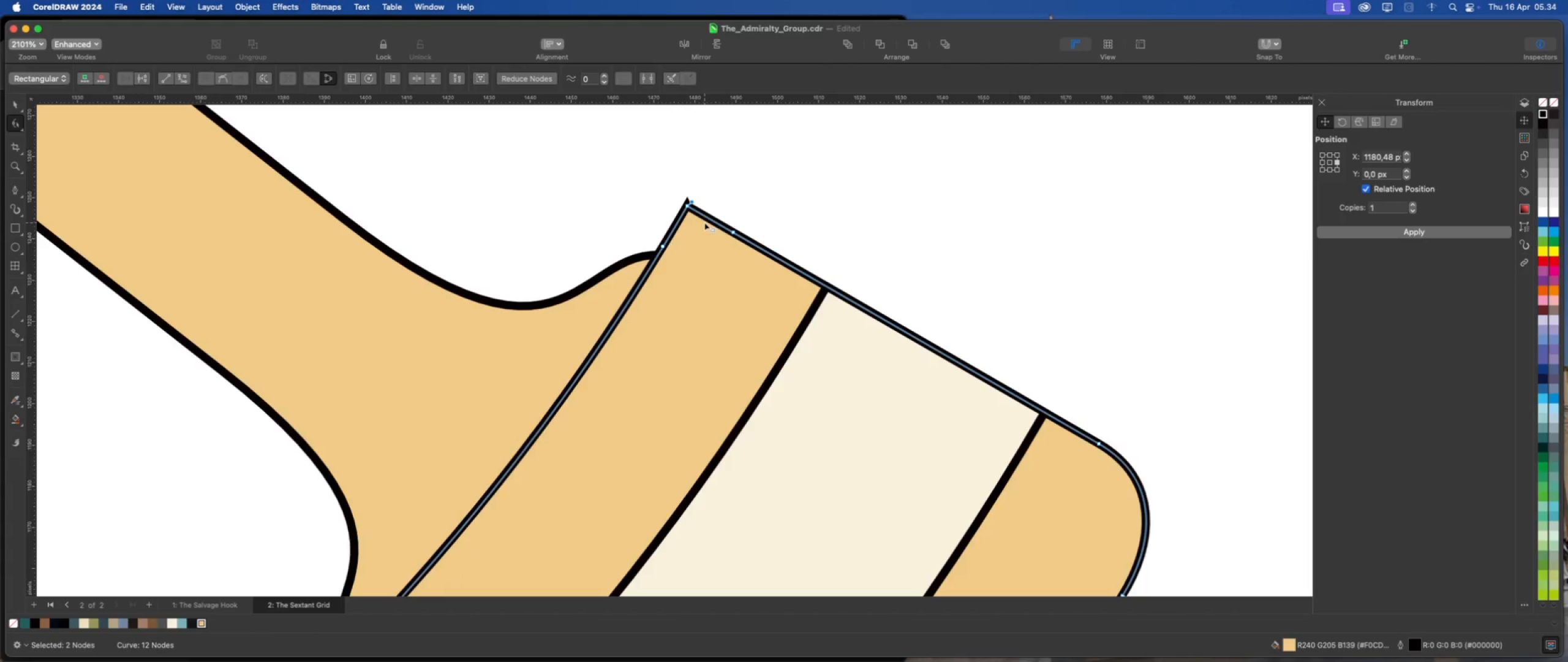 
key(Delete)
 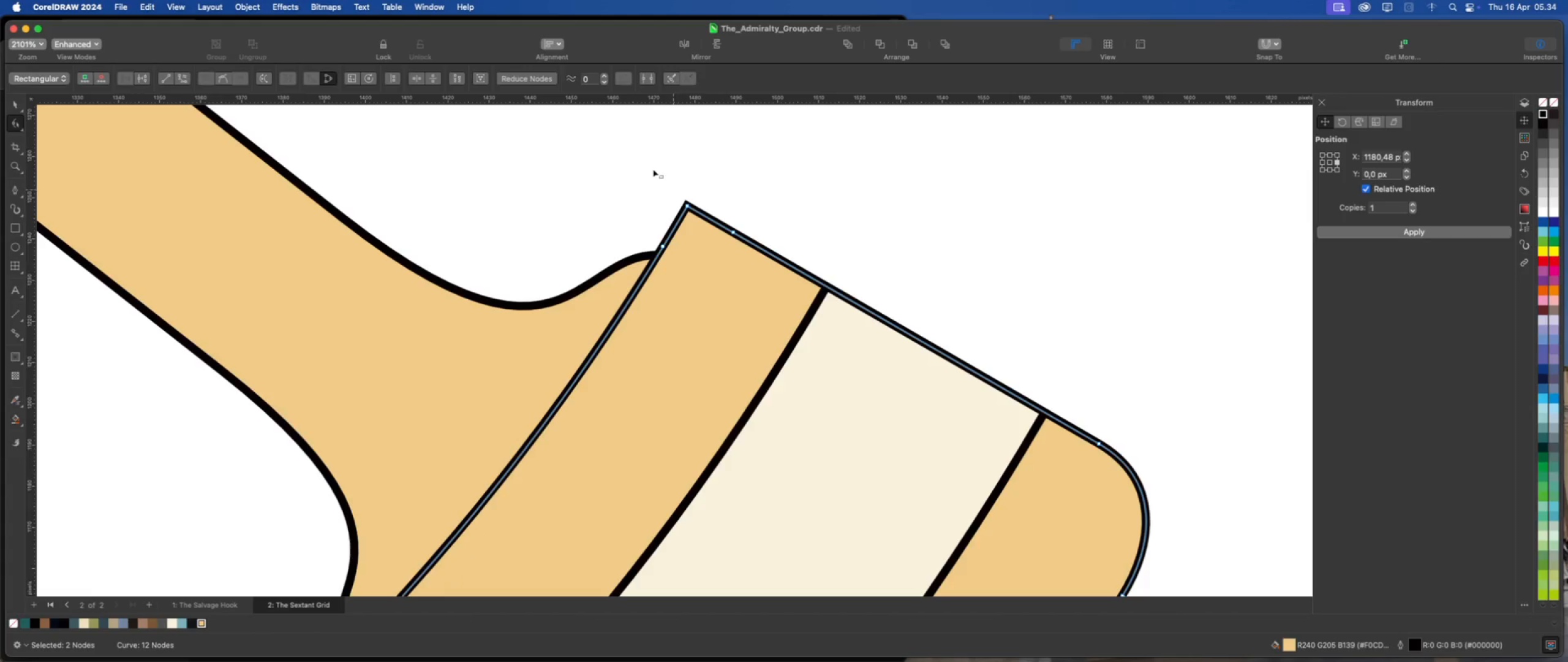 
left_click_drag(start_coordinate=[654, 170], to_coordinate=[706, 219])
 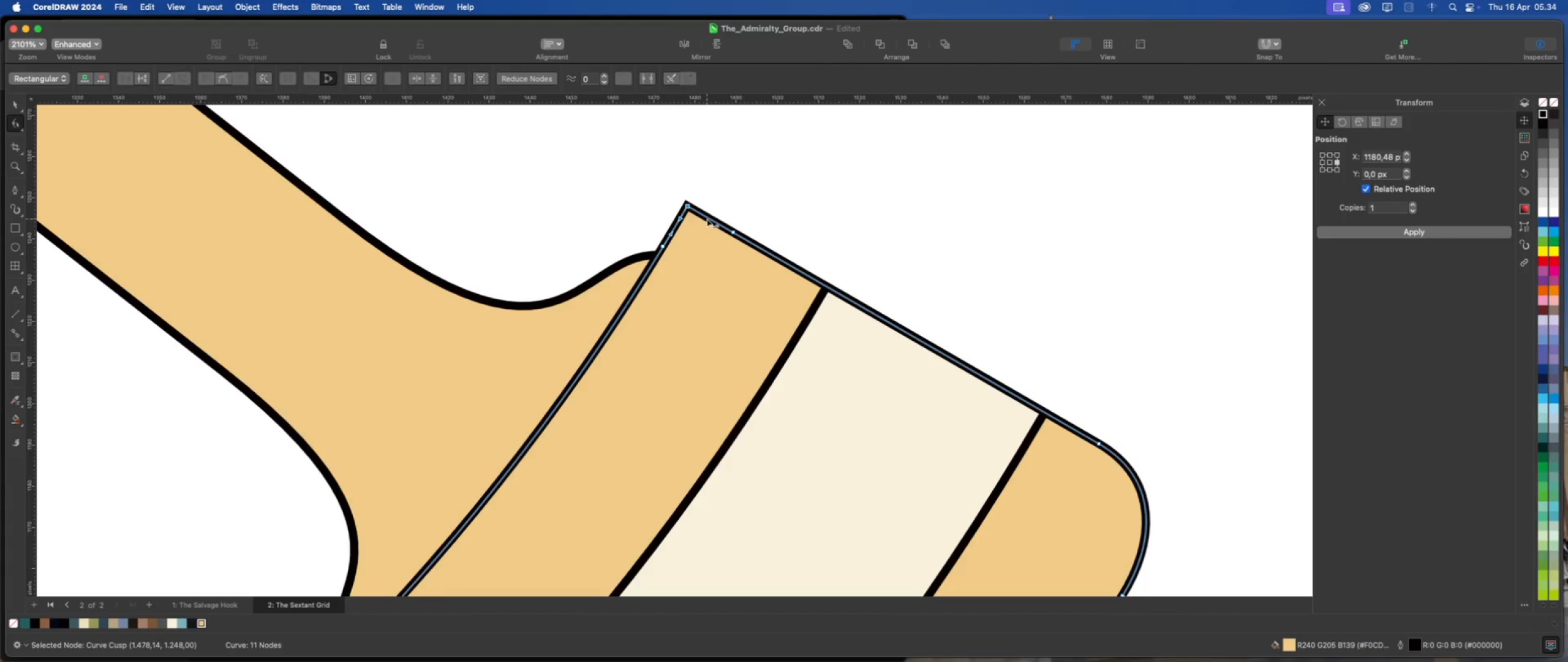 
key(Delete)
 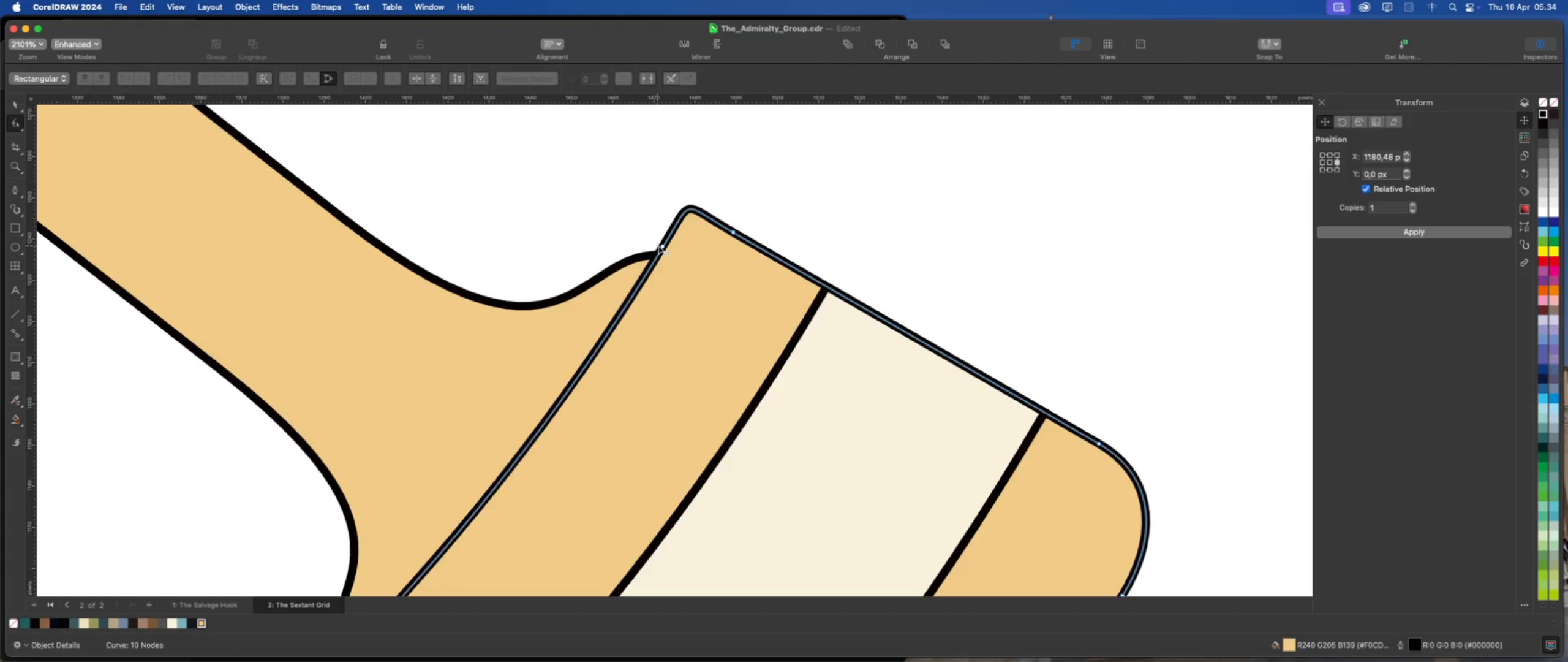 
left_click([662, 245])
 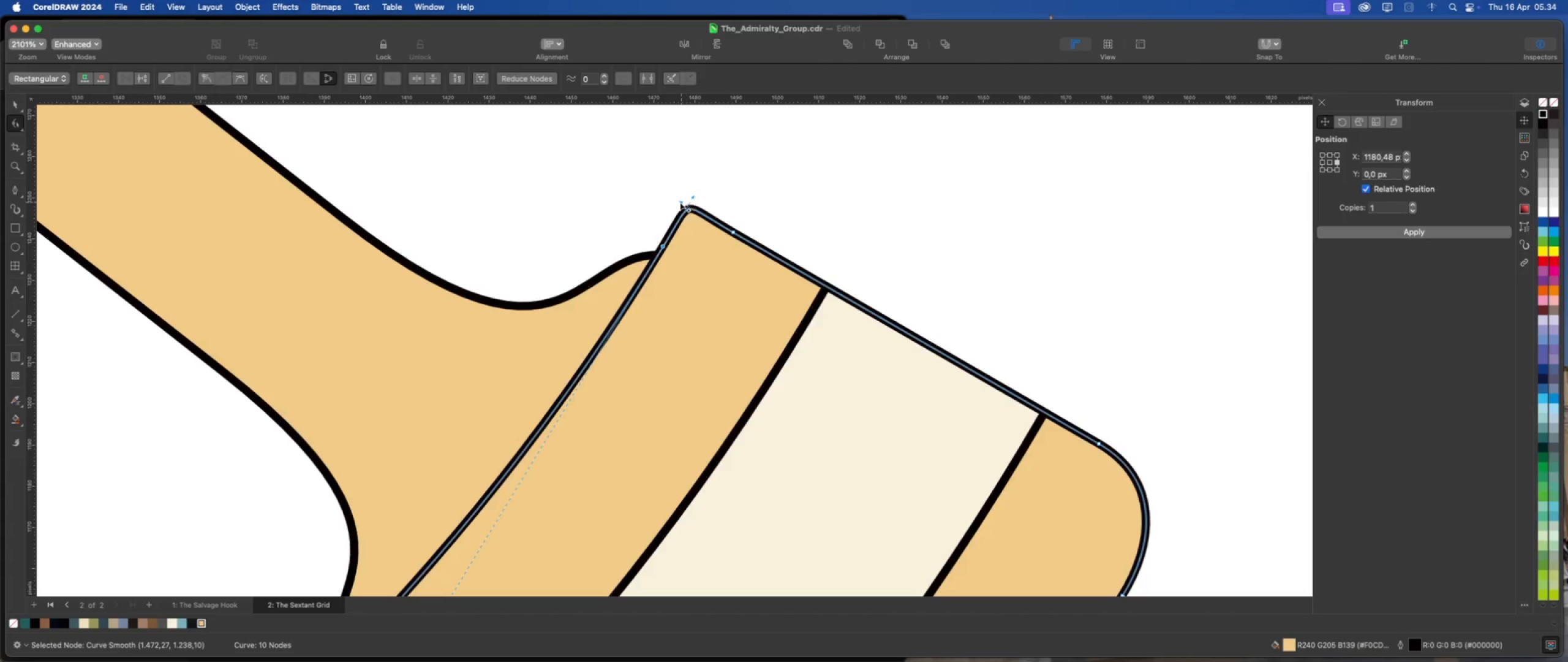 
left_click_drag(start_coordinate=[680, 202], to_coordinate=[718, 224])
 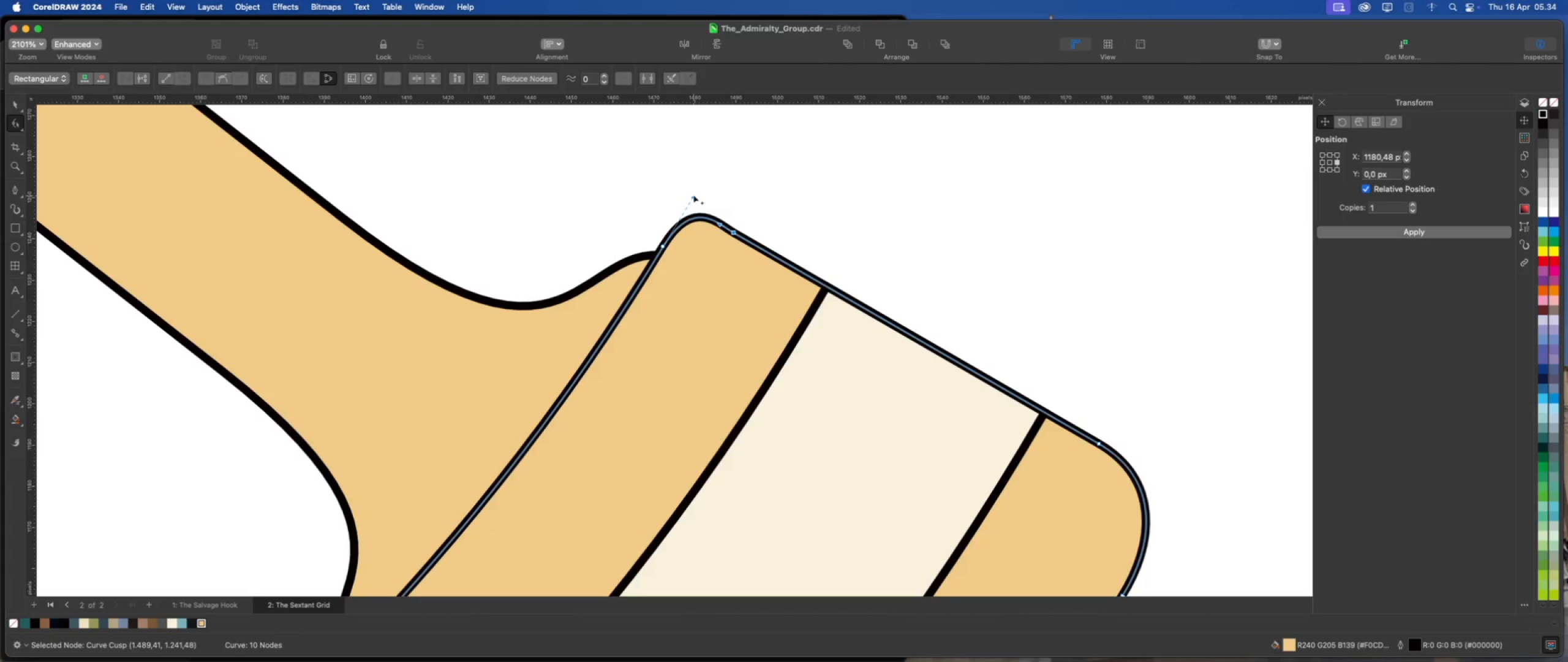 
hold_key(key=ShiftLeft, duration=2.63)
 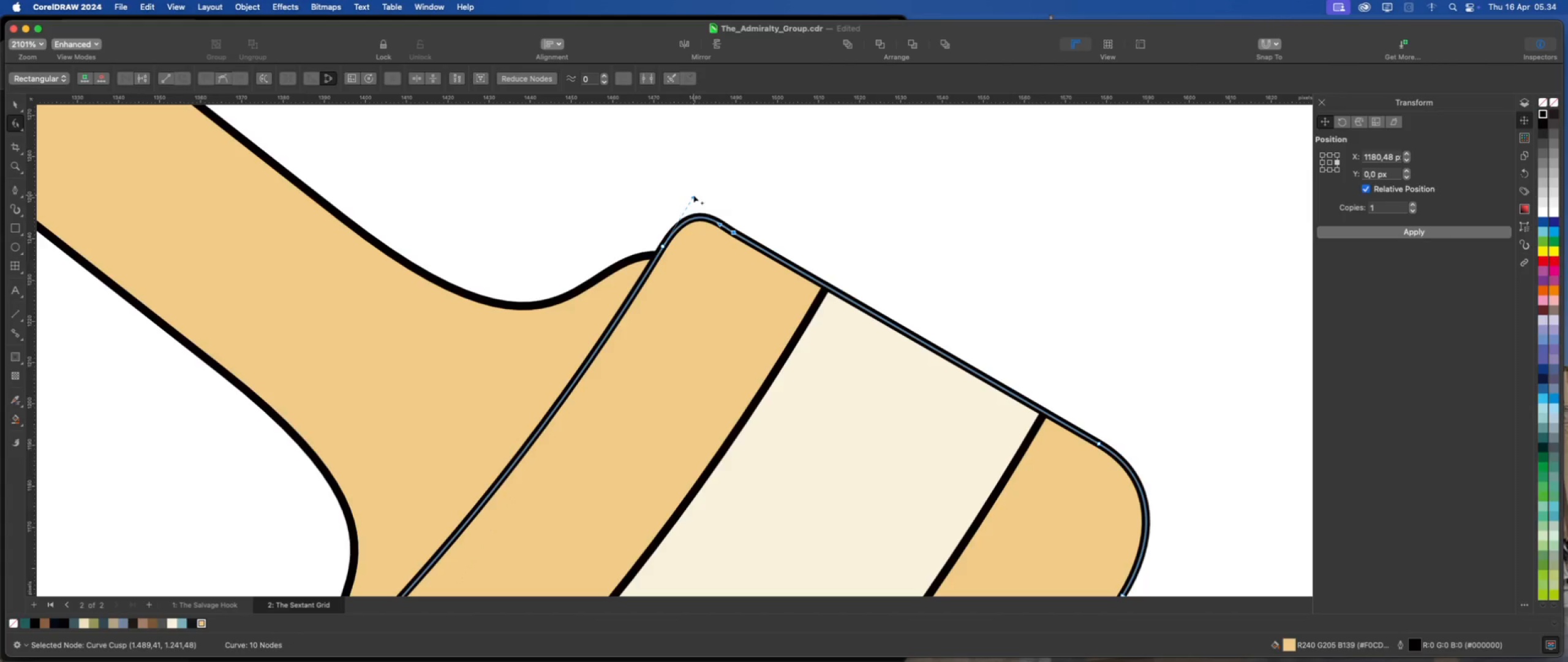 
left_click_drag(start_coordinate=[693, 195], to_coordinate=[684, 211])
 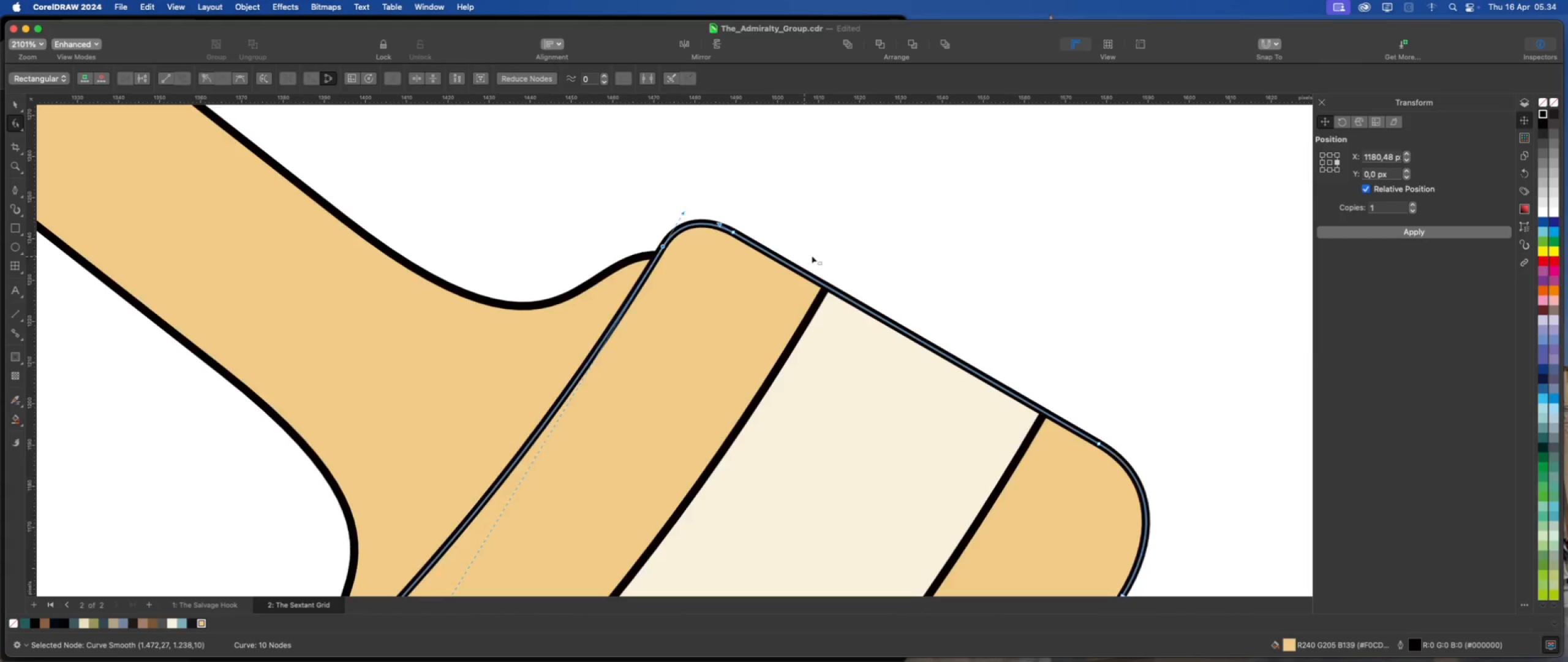 
hold_key(key=ShiftLeft, duration=1.5)
 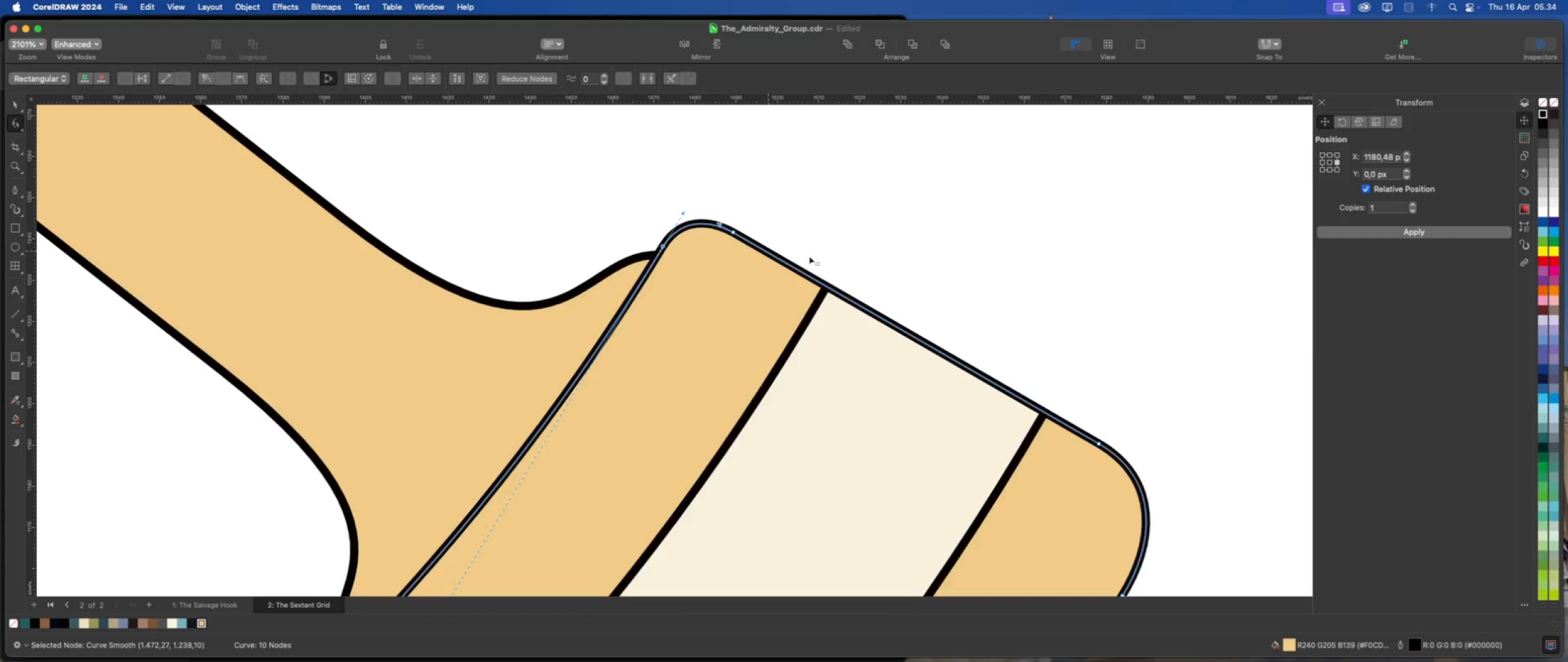 
scroll: coordinate [663, 384], scroll_direction: down, amount: 20.0
 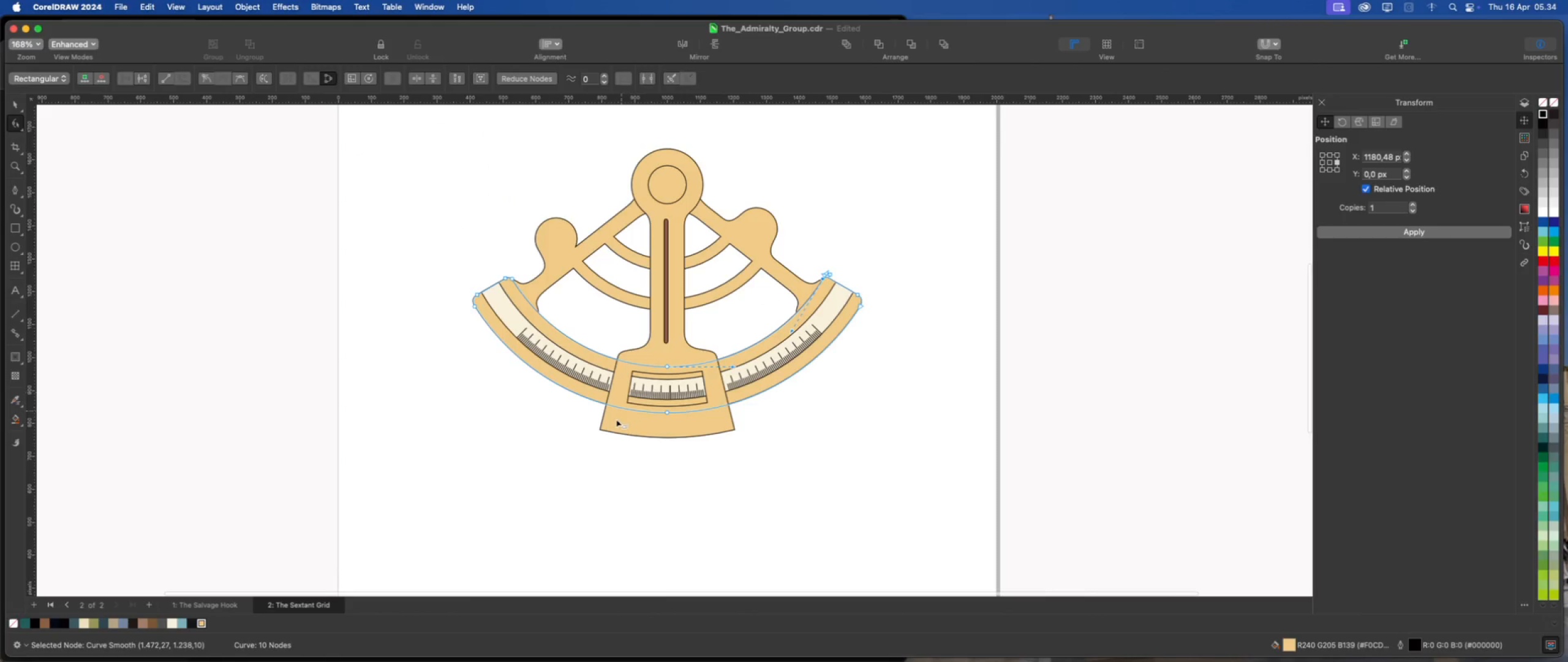 
scroll: coordinate [612, 431], scroll_direction: up, amount: 6.0
 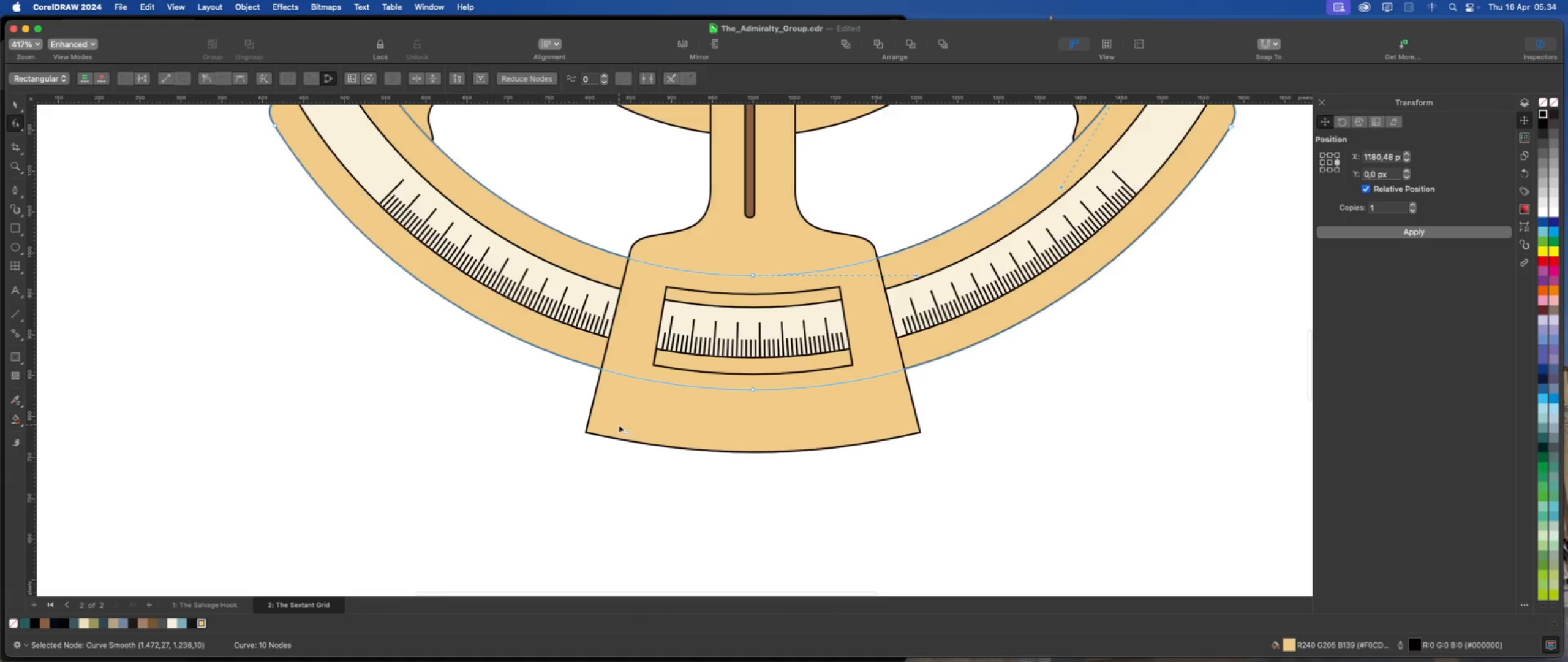 
left_click([618, 425])
 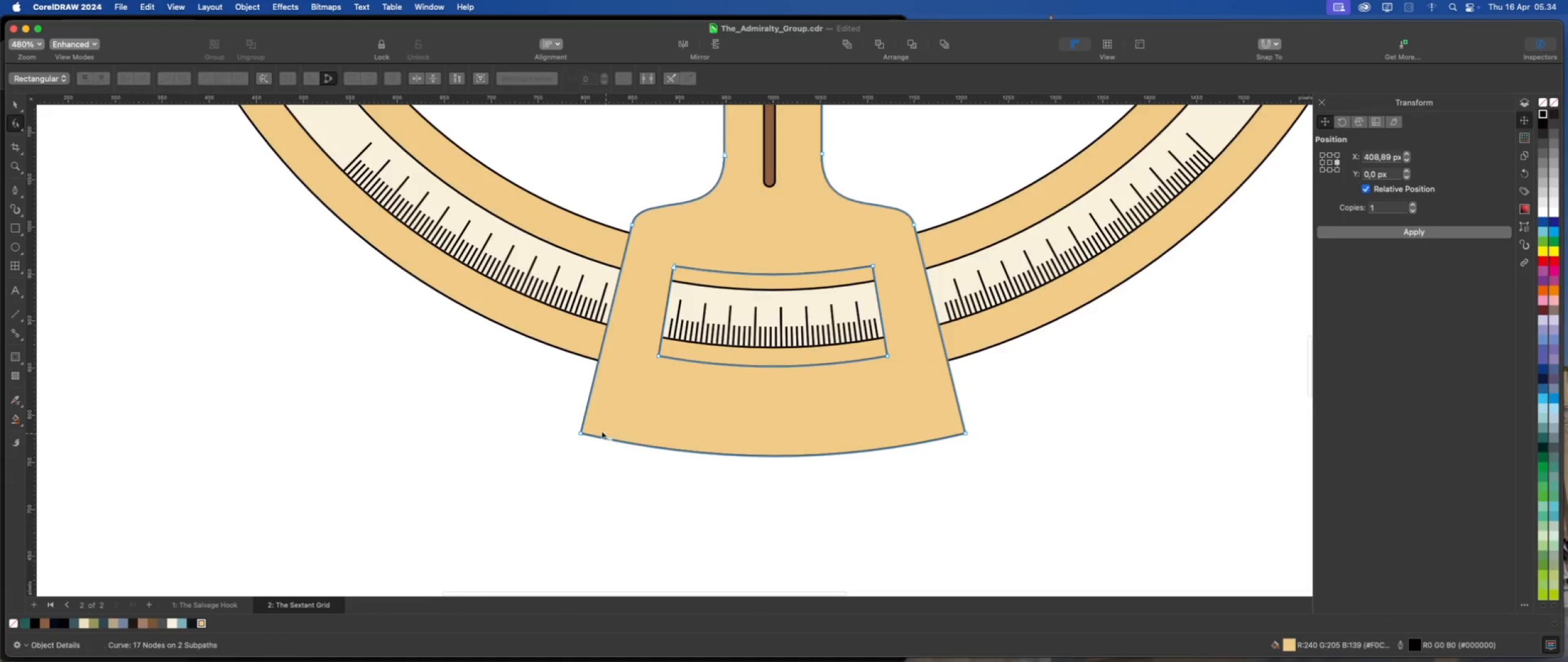 
scroll: coordinate [595, 436], scroll_direction: up, amount: 7.0
 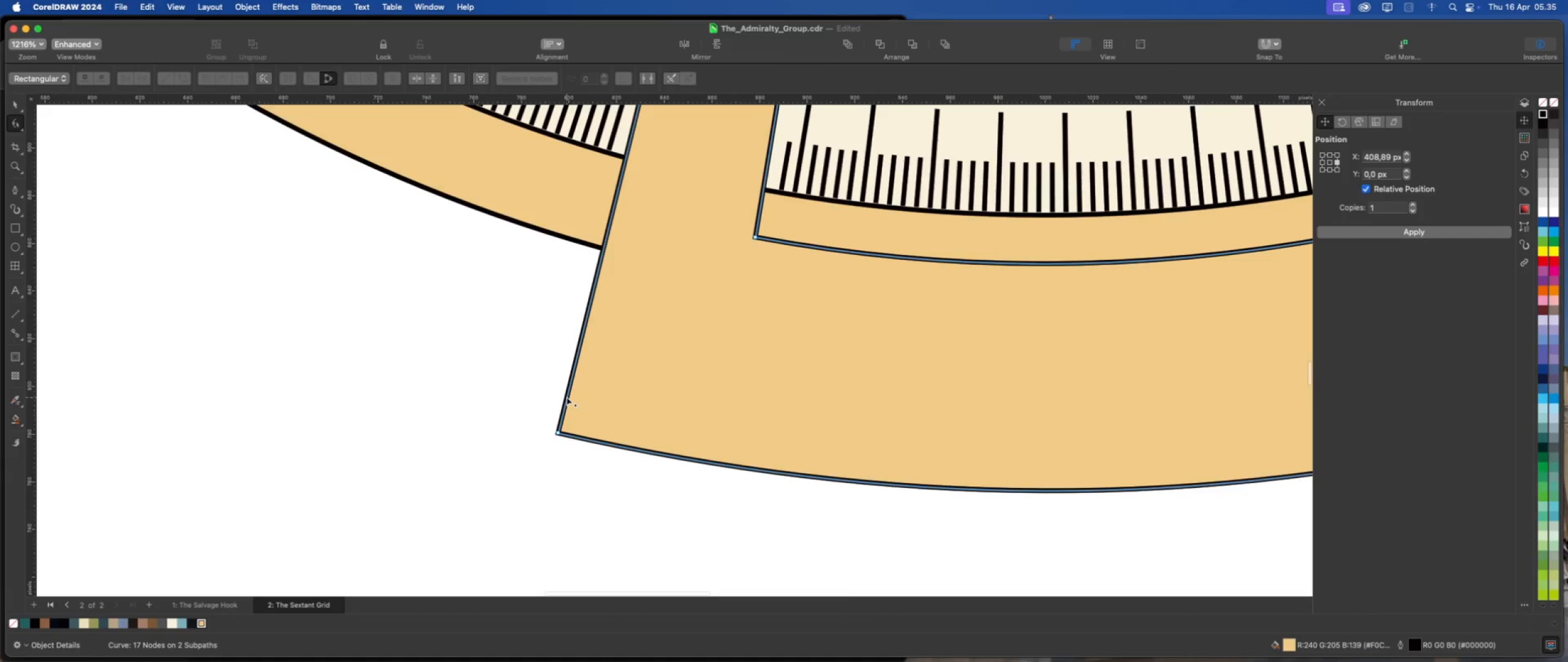 
double_click([567, 397])
 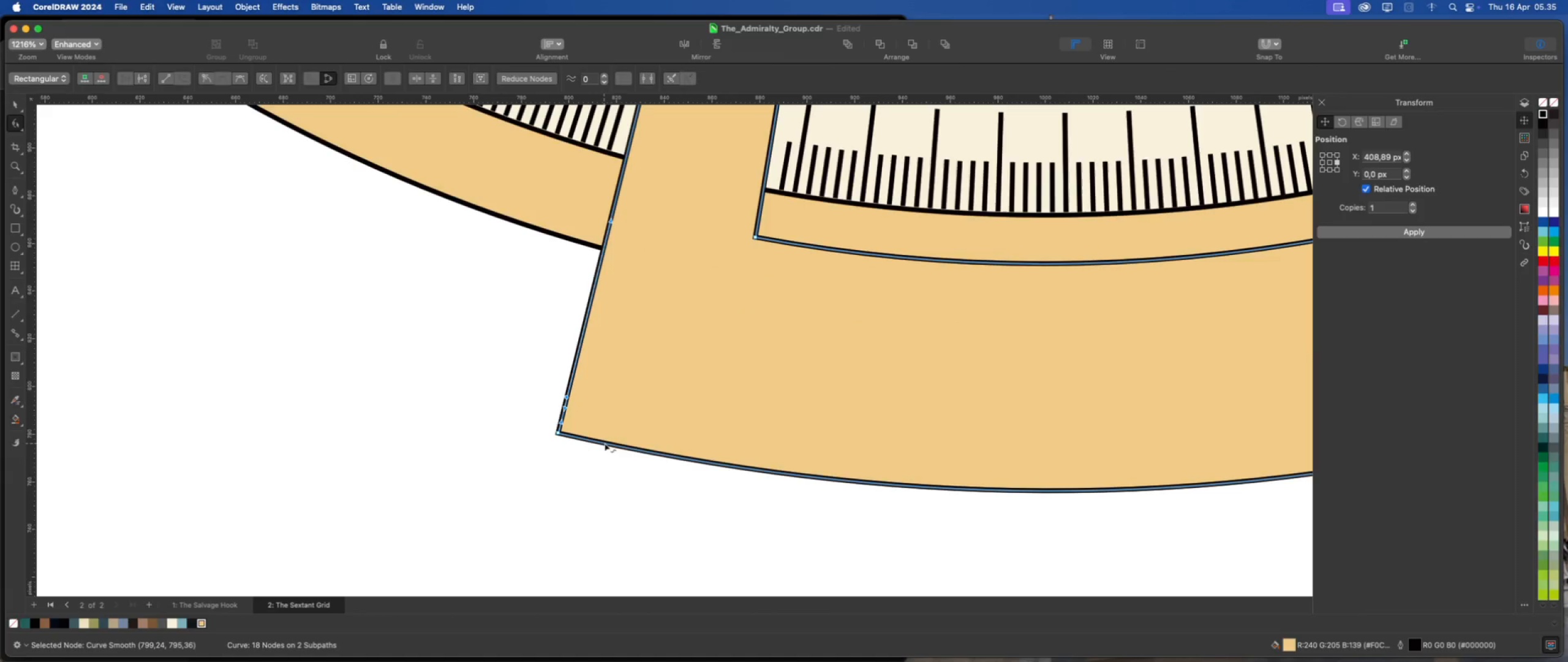 
double_click([607, 443])
 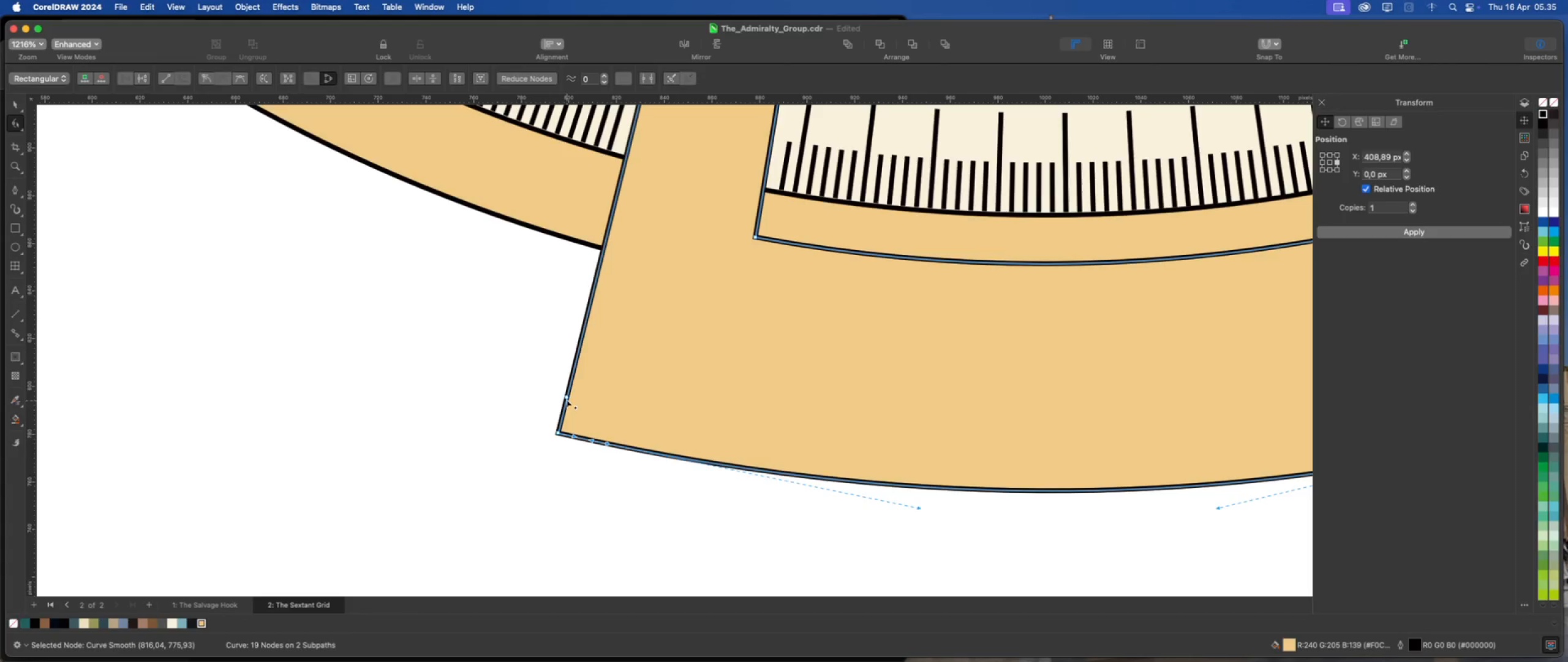 
left_click_drag(start_coordinate=[565, 395], to_coordinate=[571, 371])
 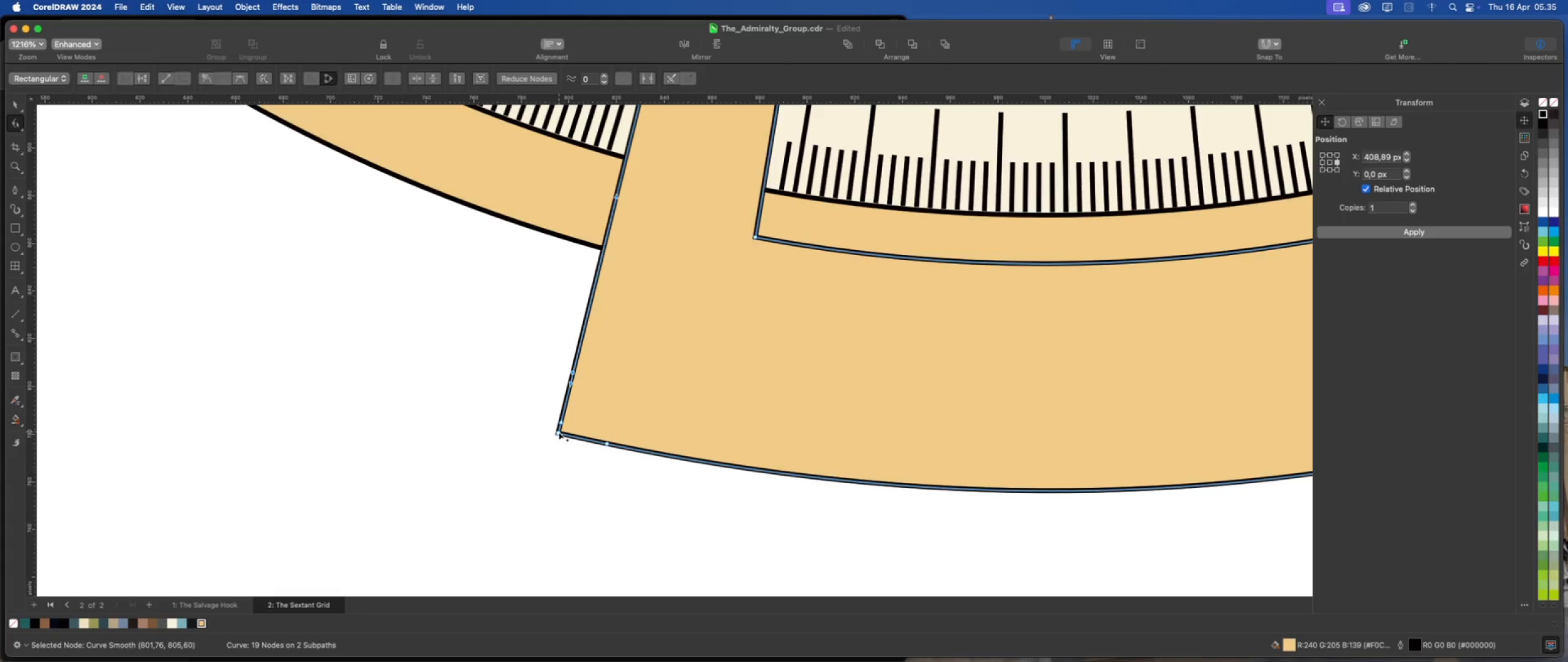 
double_click([559, 432])
 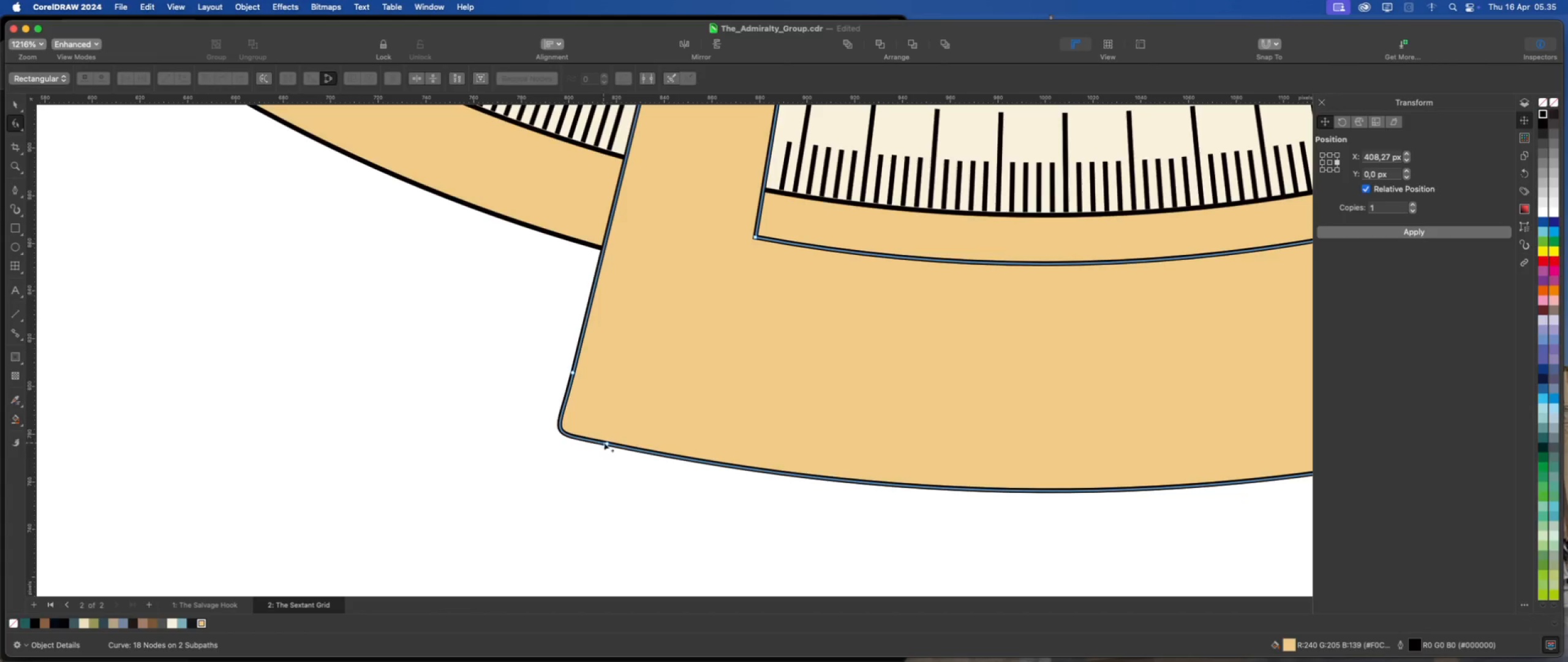 
left_click([606, 443])
 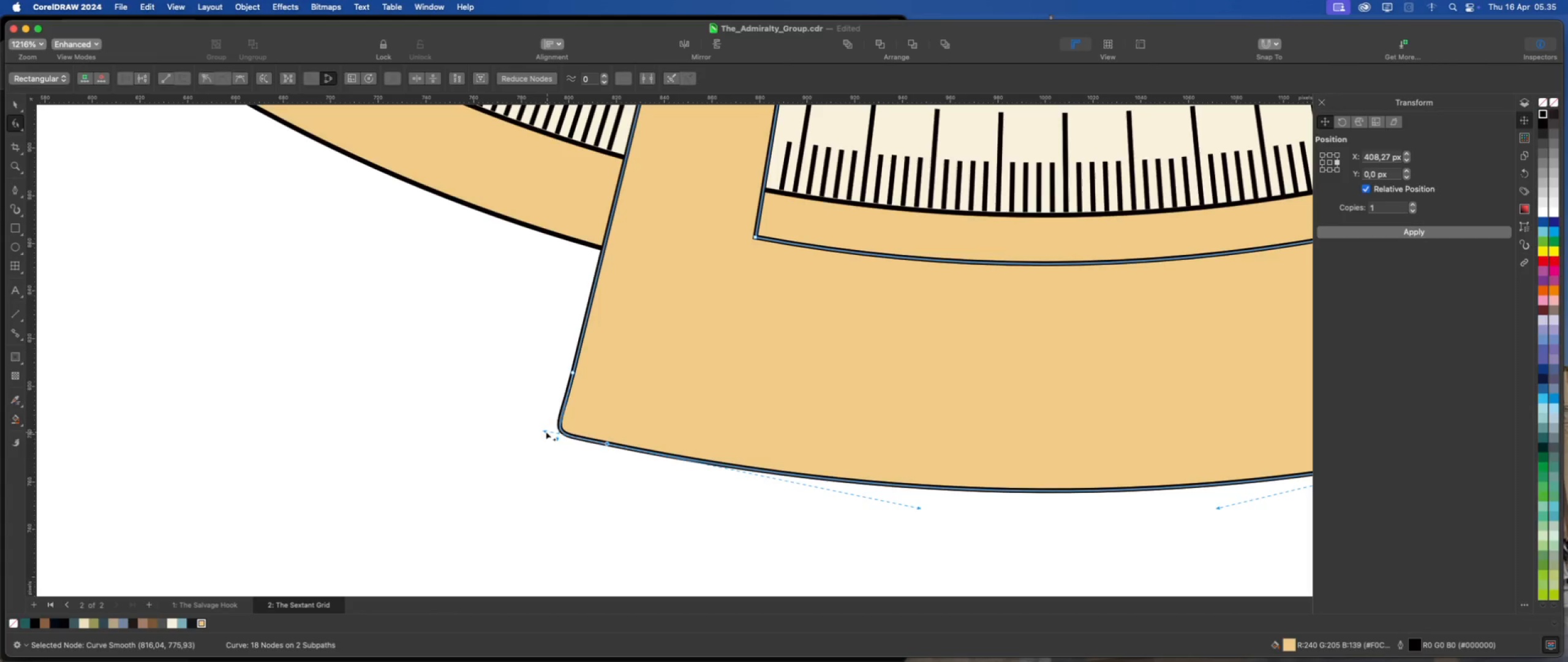 
left_click_drag(start_coordinate=[544, 430], to_coordinate=[573, 438])
 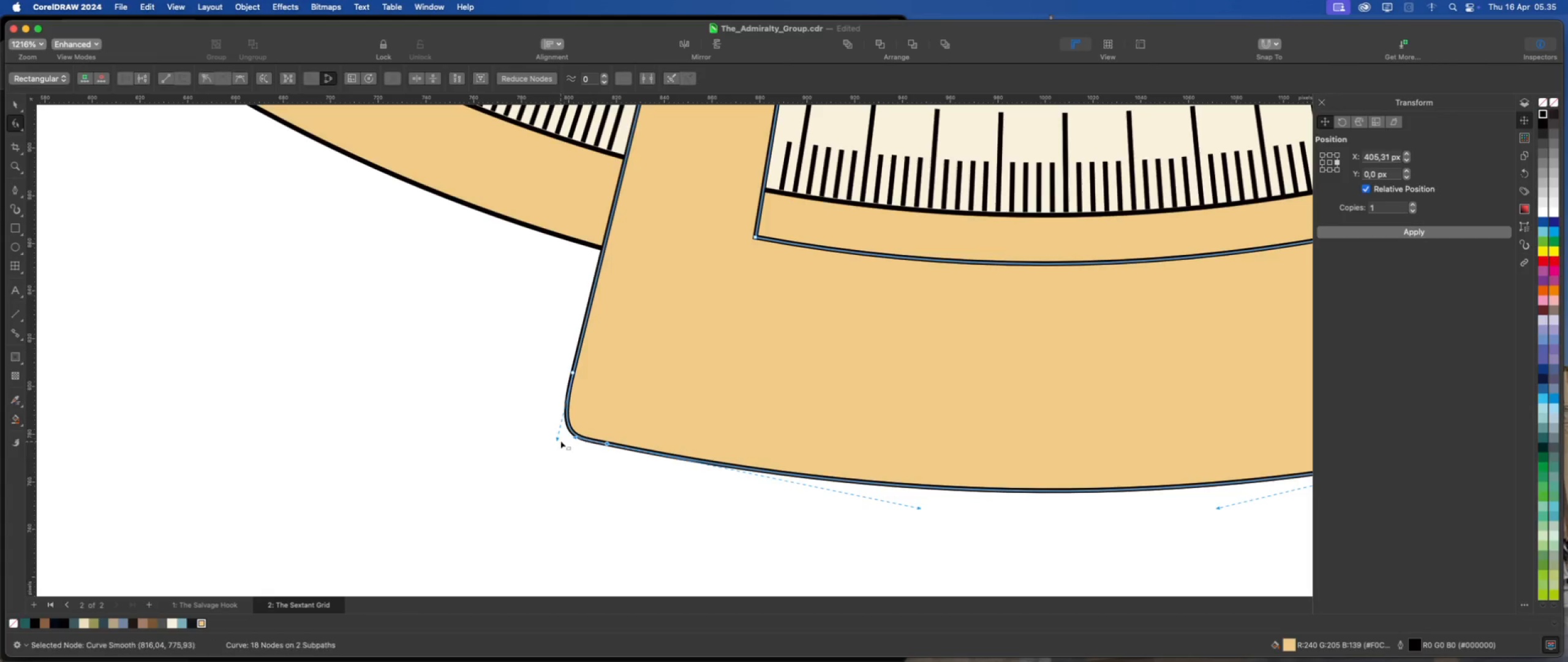 
hold_key(key=ShiftLeft, duration=2.65)
 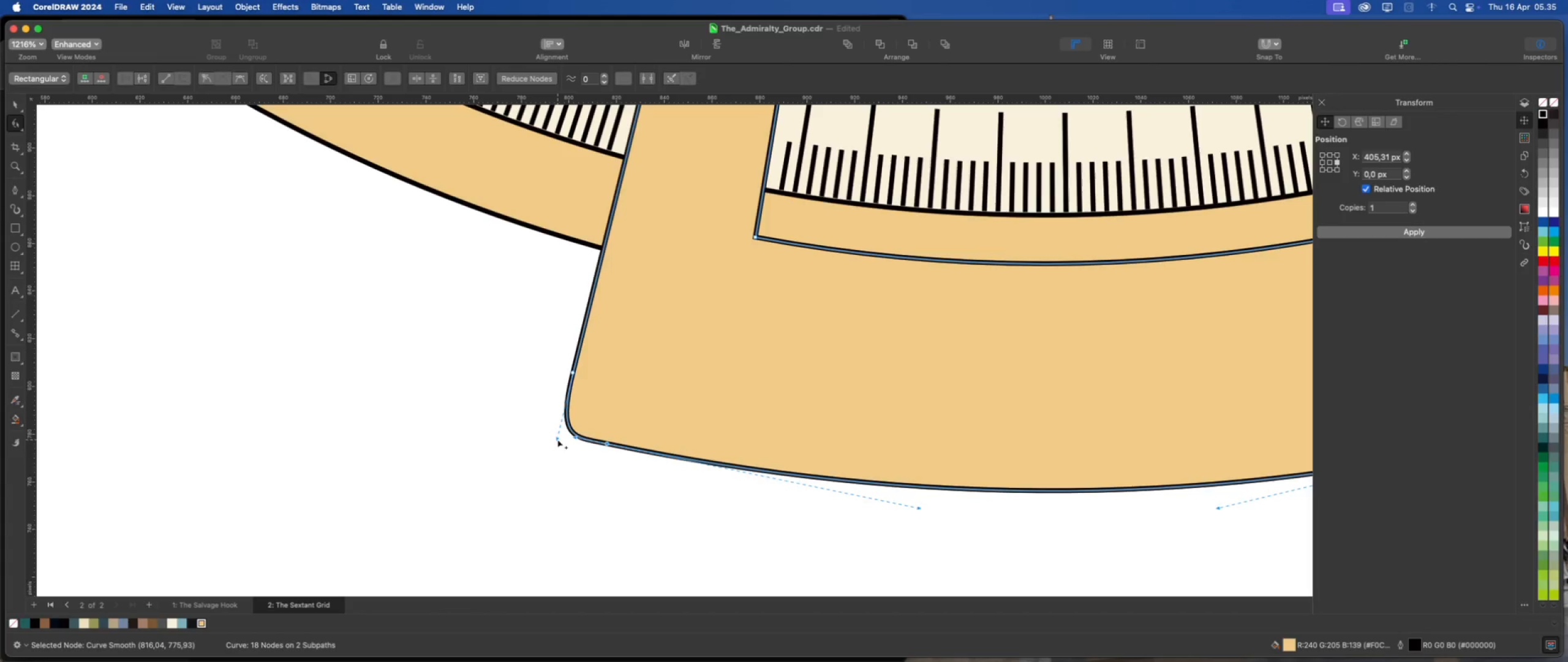 
left_click_drag(start_coordinate=[557, 439], to_coordinate=[564, 415])
 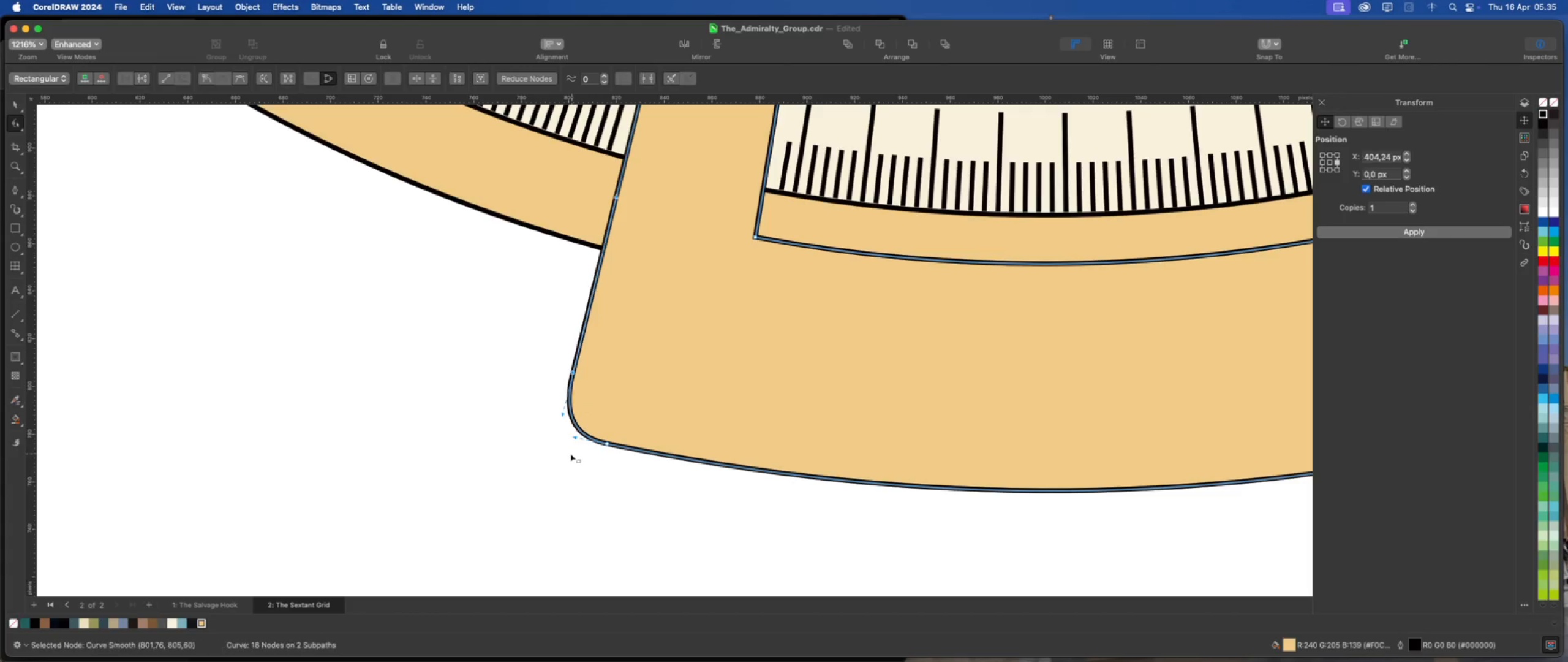 
hold_key(key=ShiftLeft, duration=2.03)
 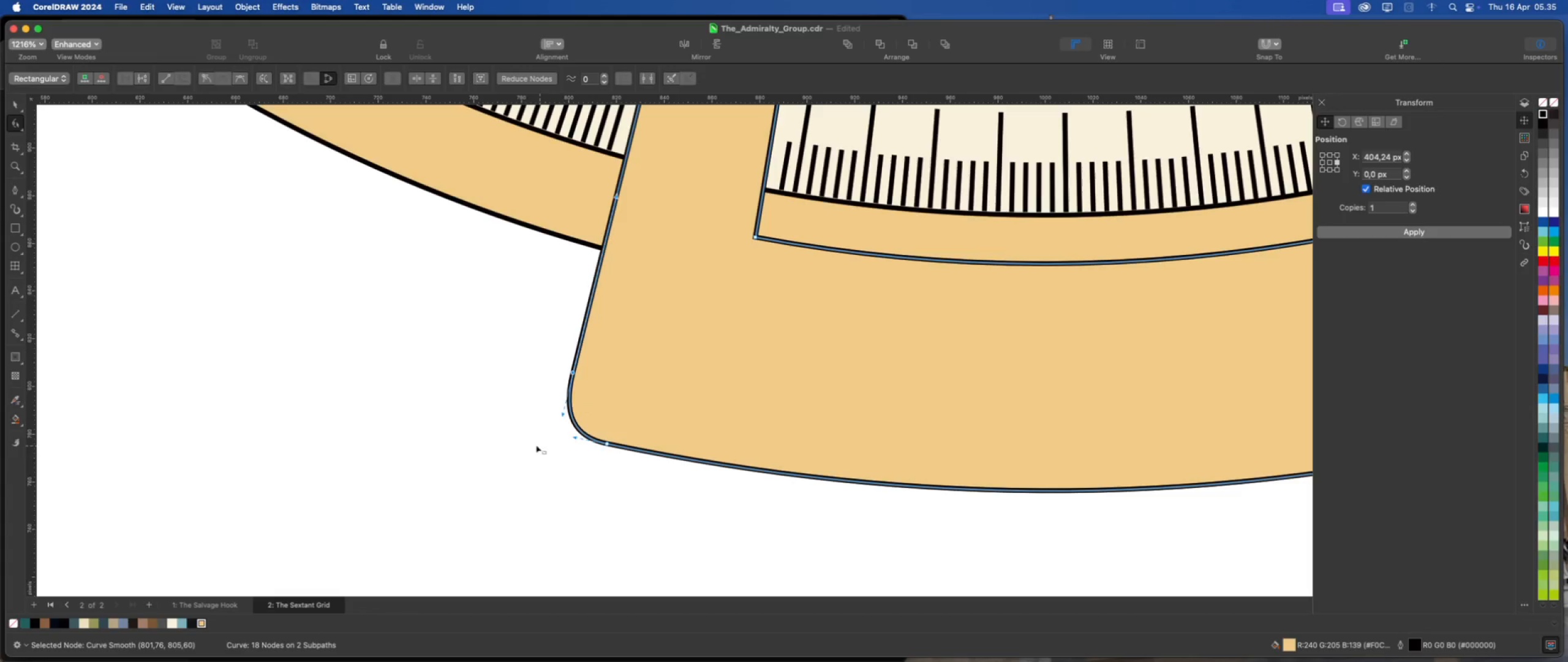 
scroll: coordinate [442, 436], scroll_direction: down, amount: 6.0
 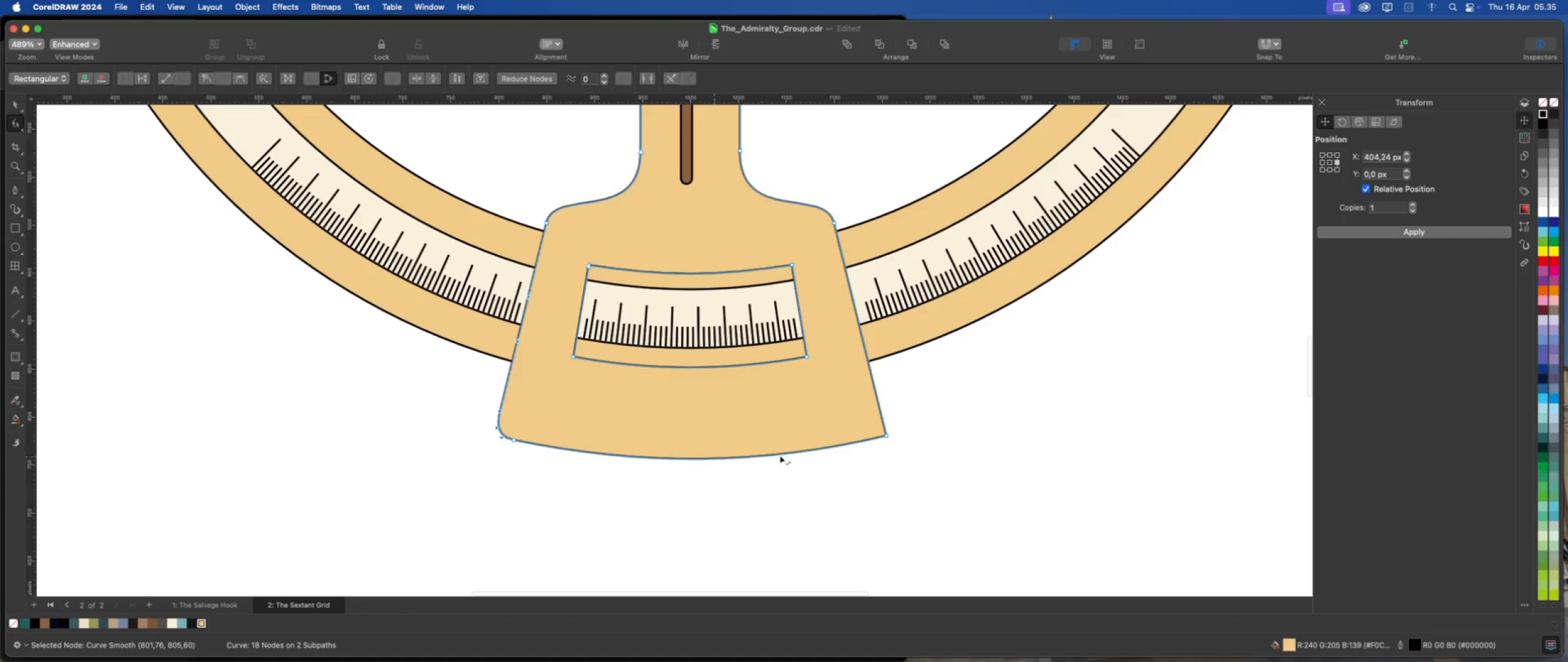 
scroll: coordinate [873, 422], scroll_direction: up, amount: 5.0
 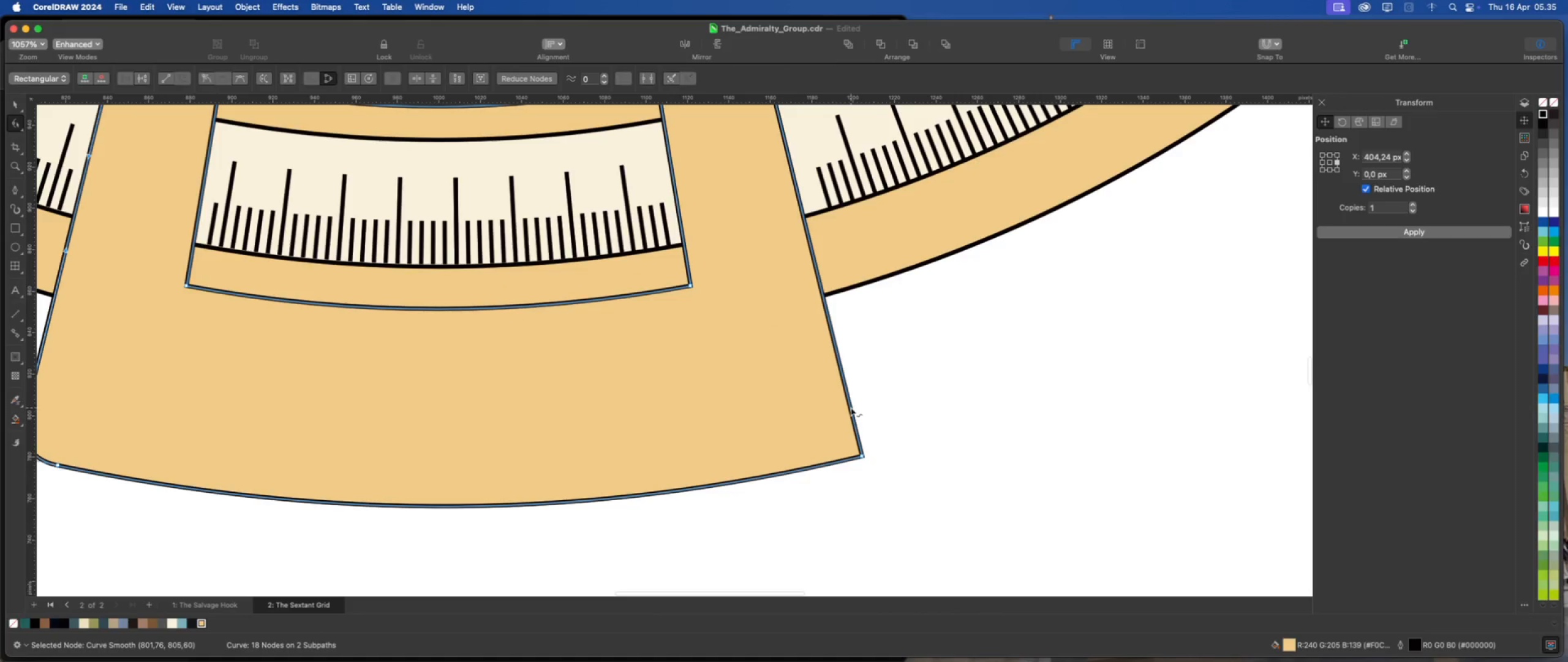 
double_click([851, 408])
 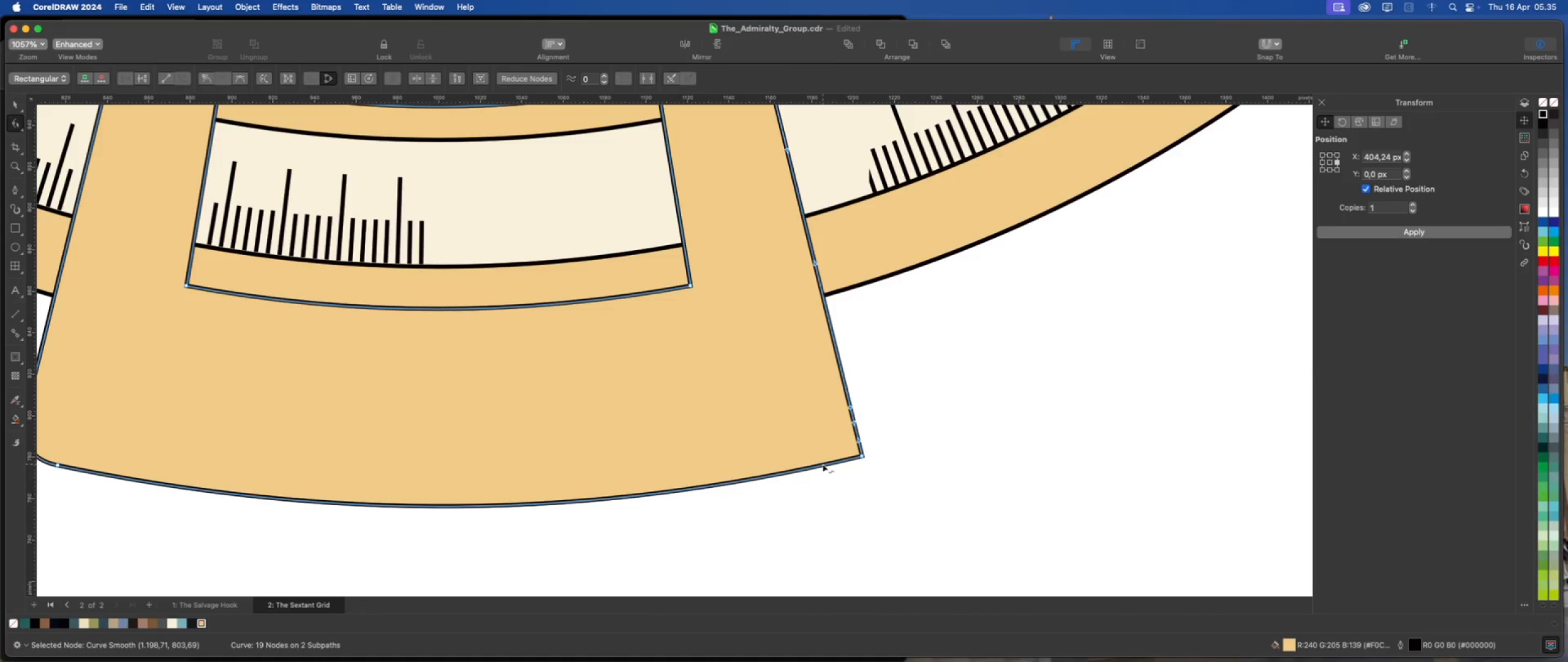 
left_click([822, 464])
 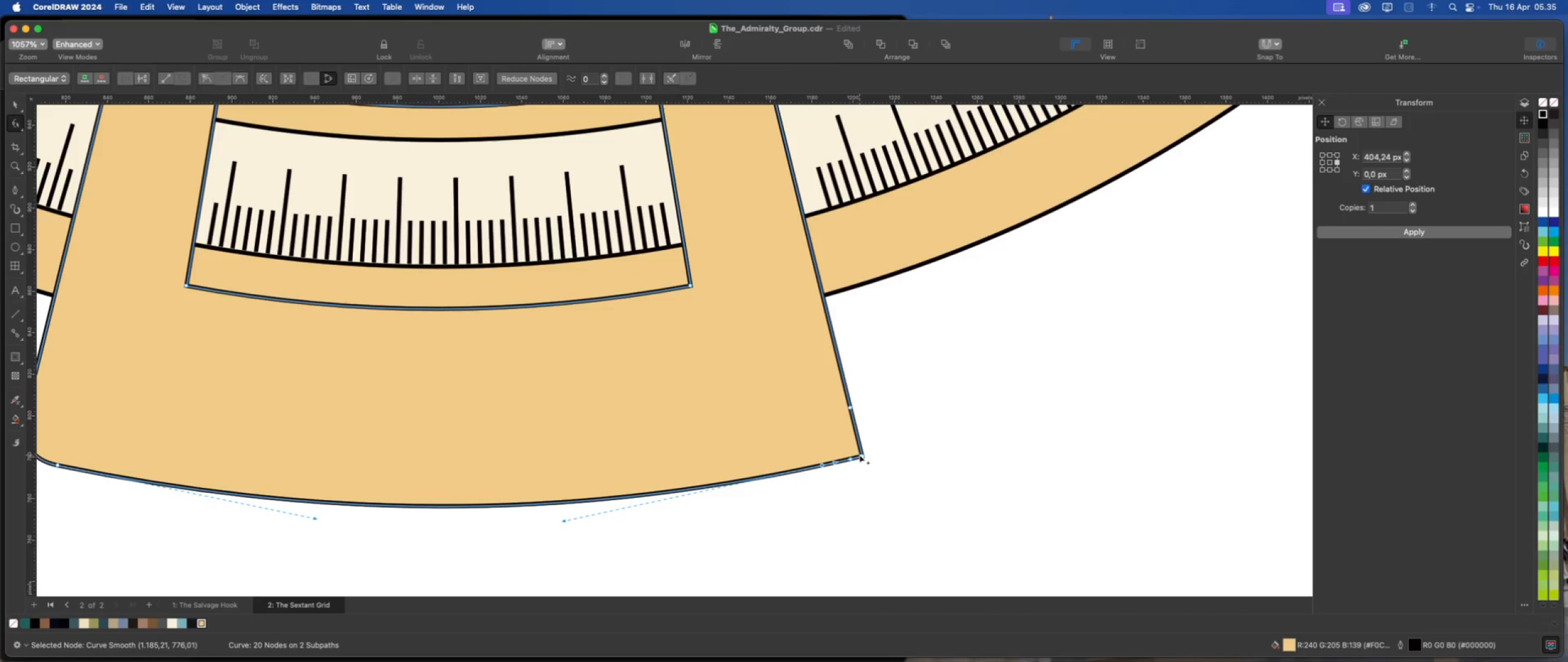 
left_click([862, 455])
 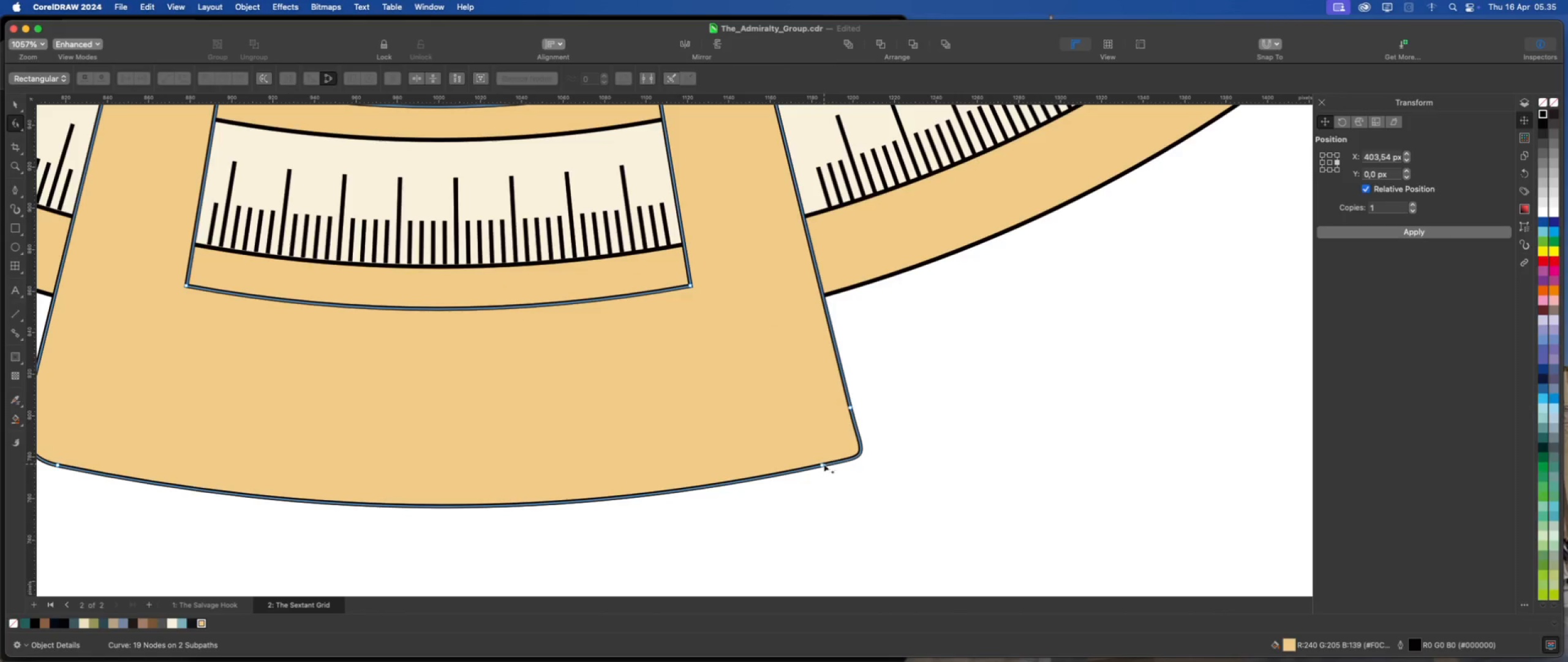 
left_click([821, 465])
 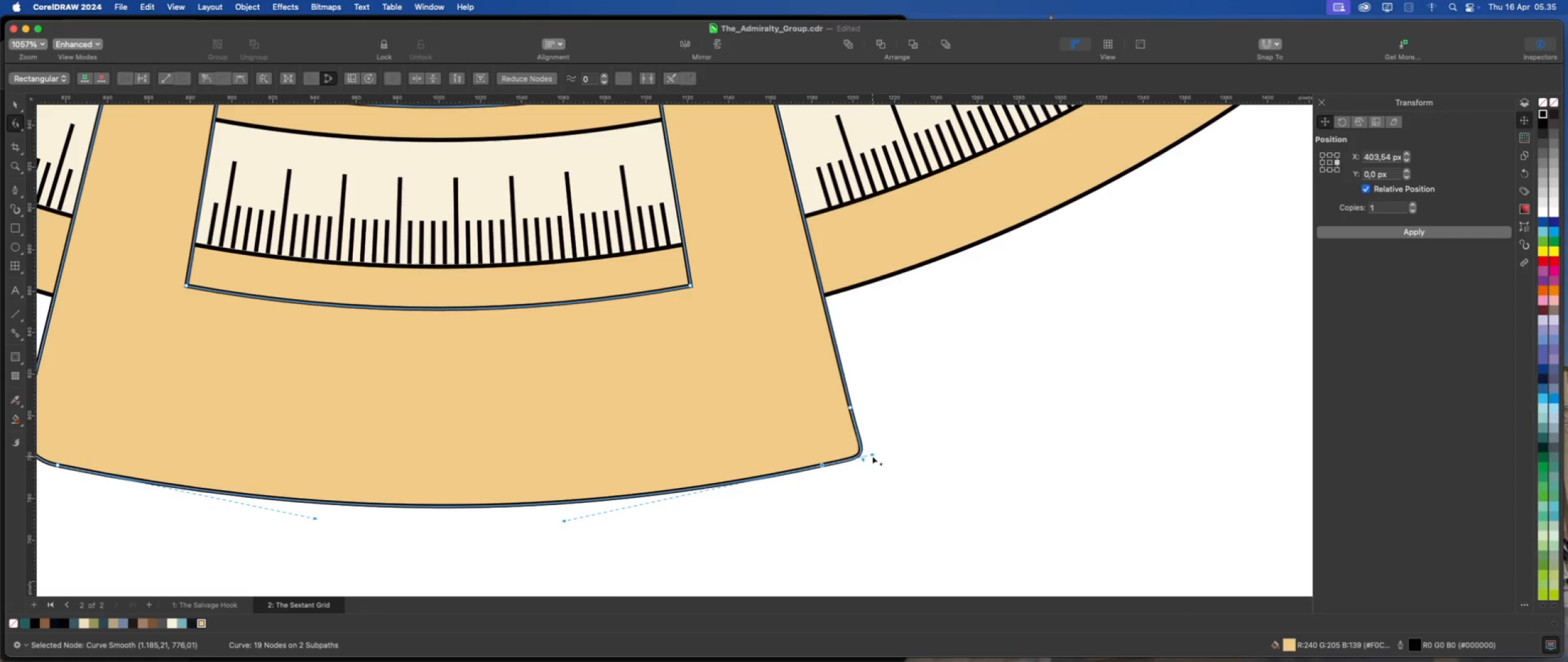 
left_click_drag(start_coordinate=[872, 455], to_coordinate=[837, 465])
 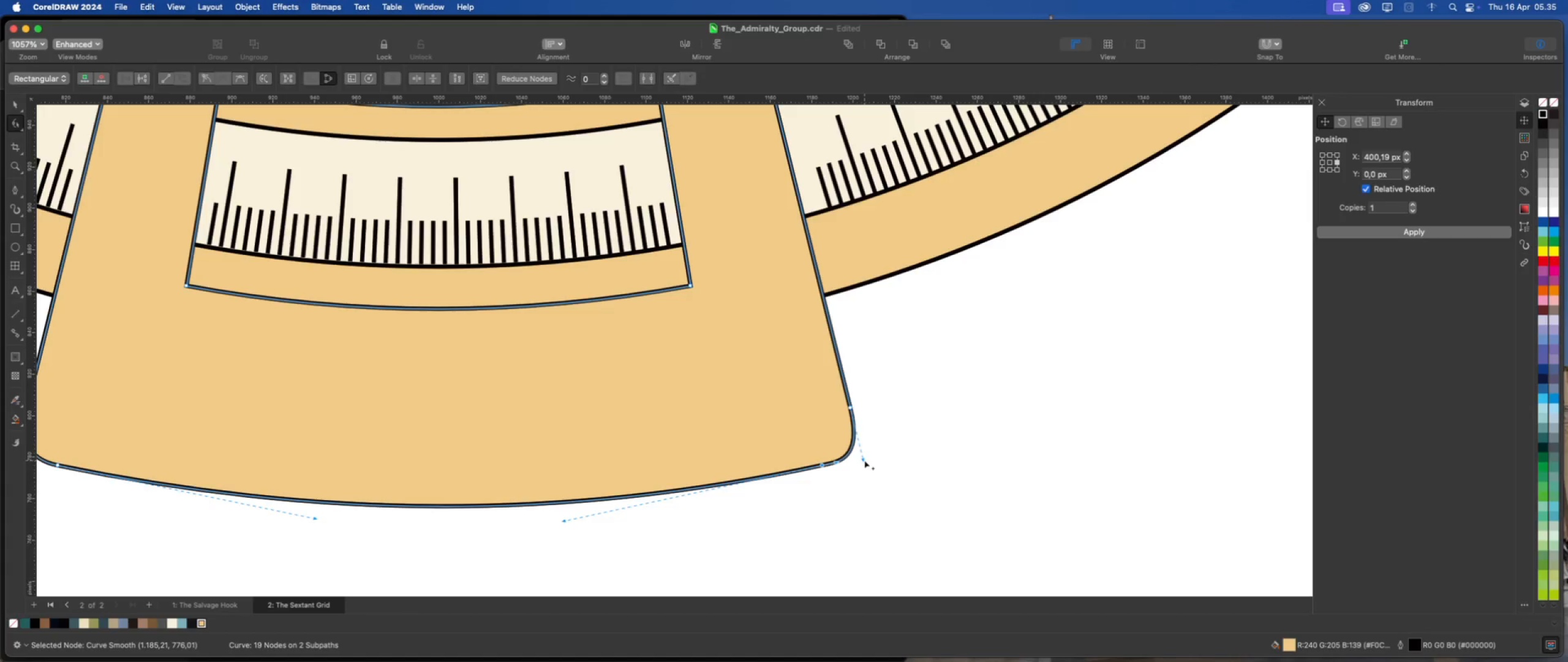 
hold_key(key=ShiftLeft, duration=2.65)
 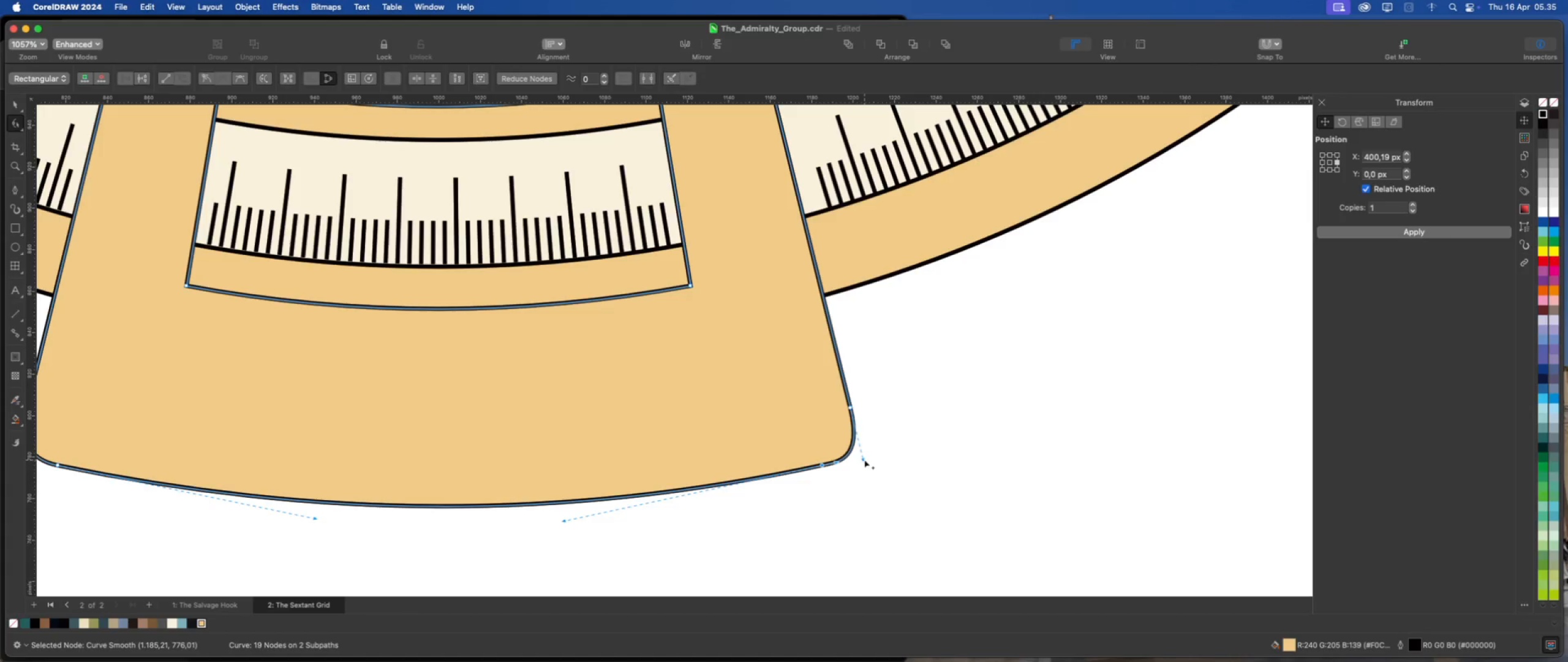 
left_click_drag(start_coordinate=[864, 460], to_coordinate=[861, 445])
 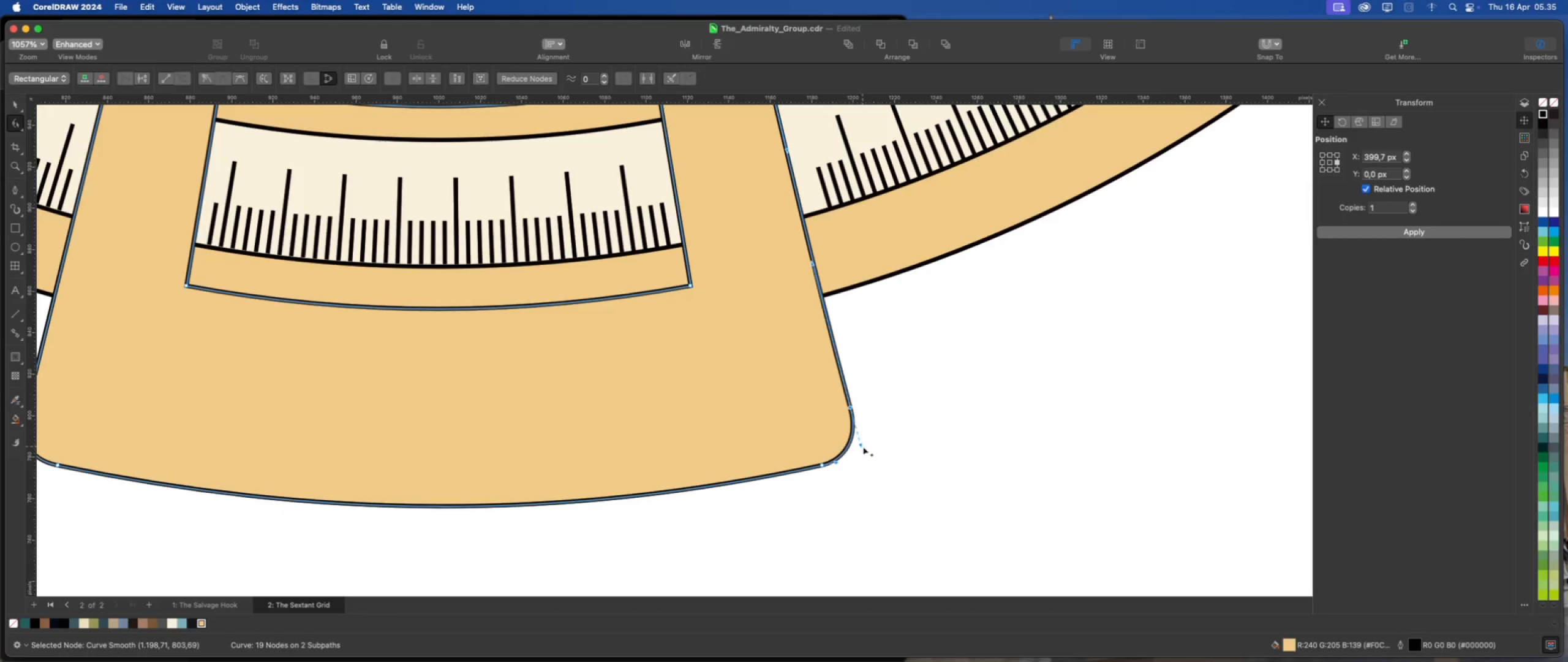 
hold_key(key=ShiftLeft, duration=3.01)
 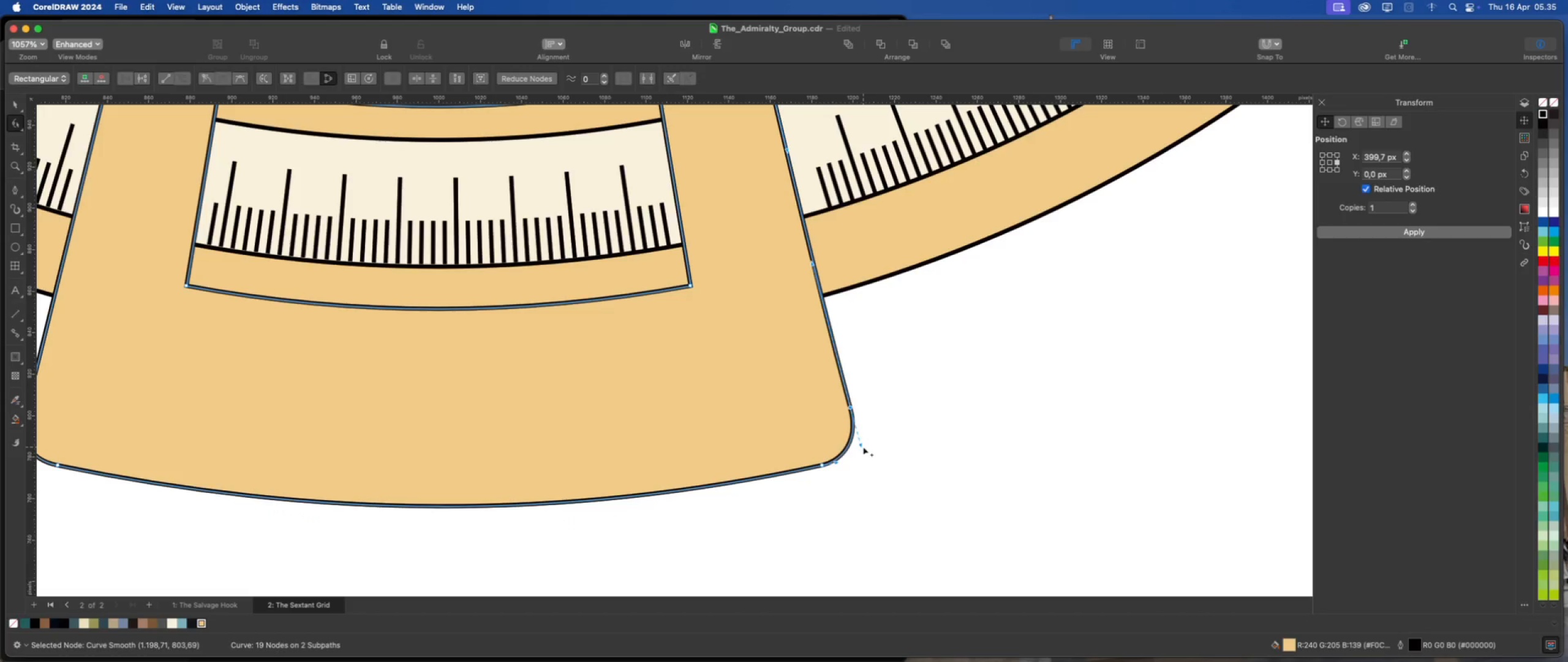 
key(Meta+Z)
 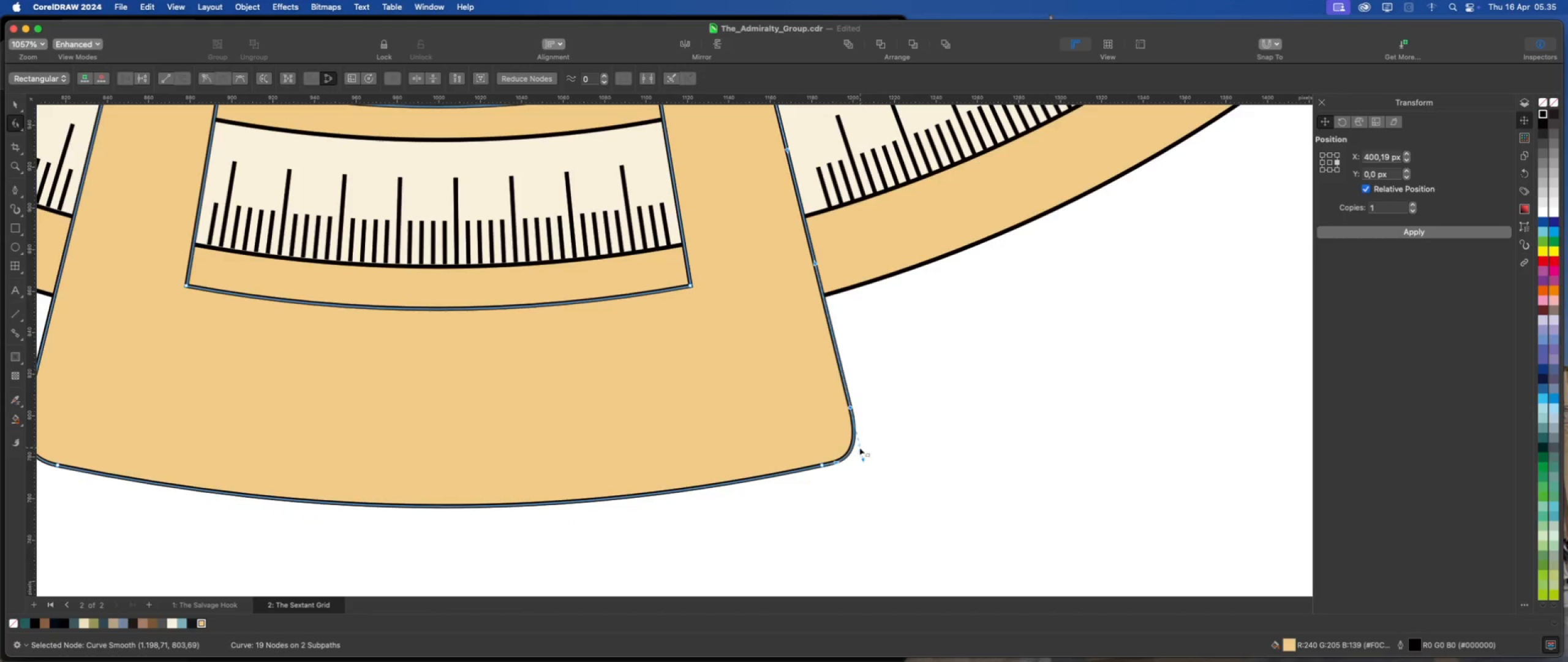 
scroll: coordinate [859, 447], scroll_direction: up, amount: 2.0
 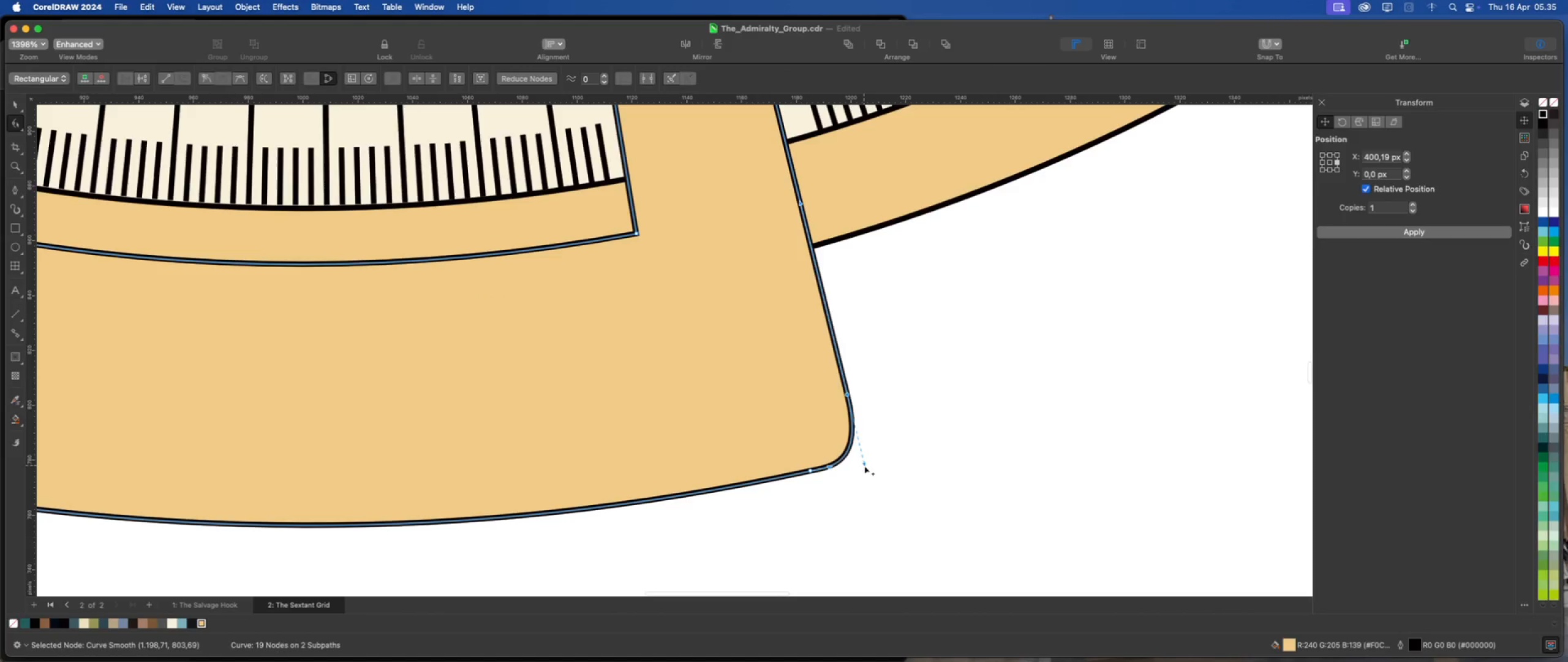 
left_click_drag(start_coordinate=[865, 465], to_coordinate=[858, 447])
 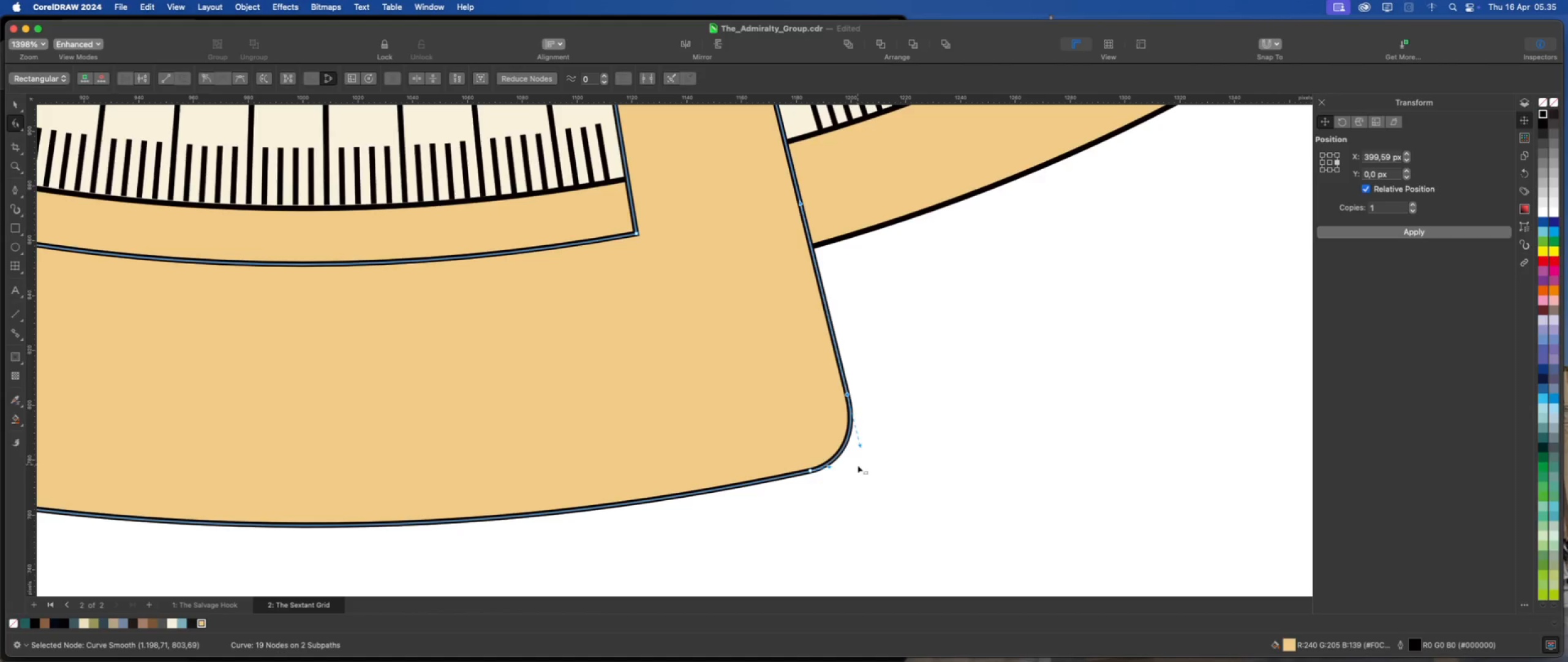 
hold_key(key=ShiftLeft, duration=3.02)
 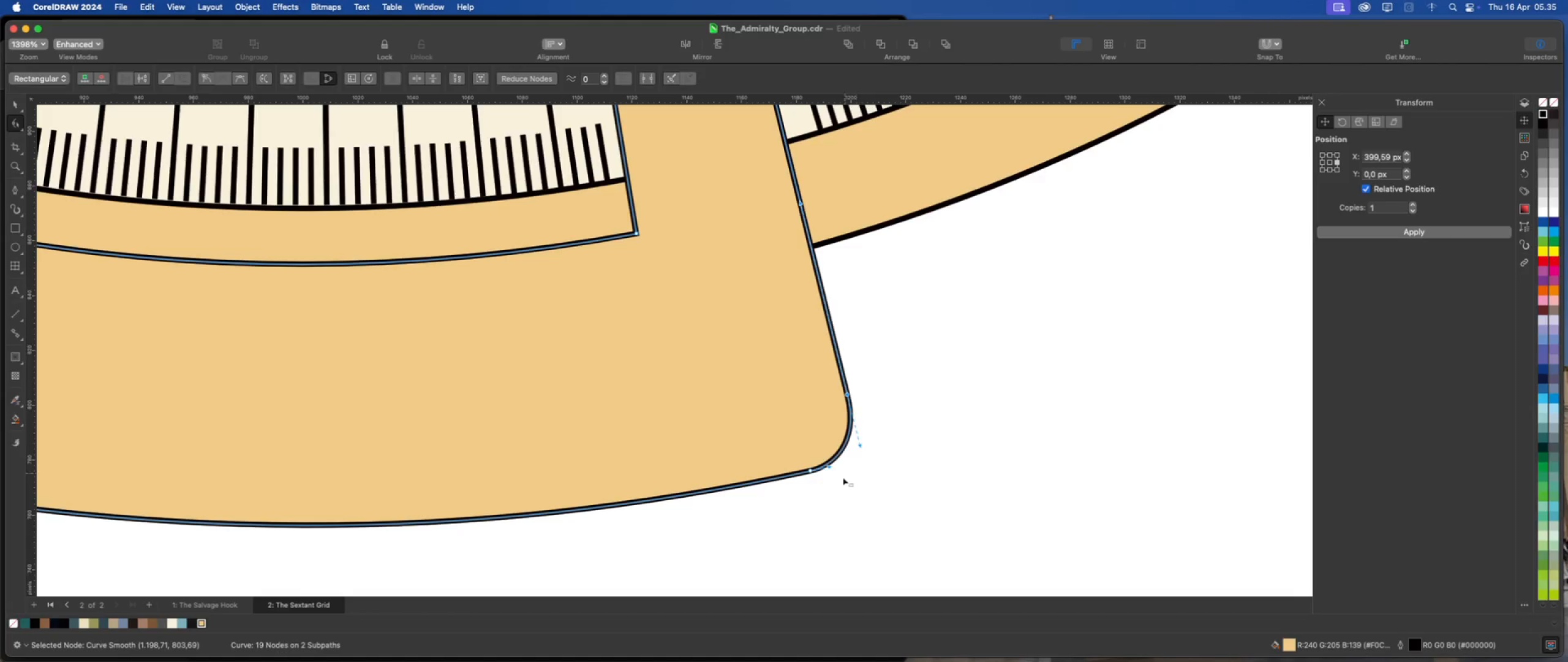 
scroll: coordinate [837, 487], scroll_direction: down, amount: 14.0
 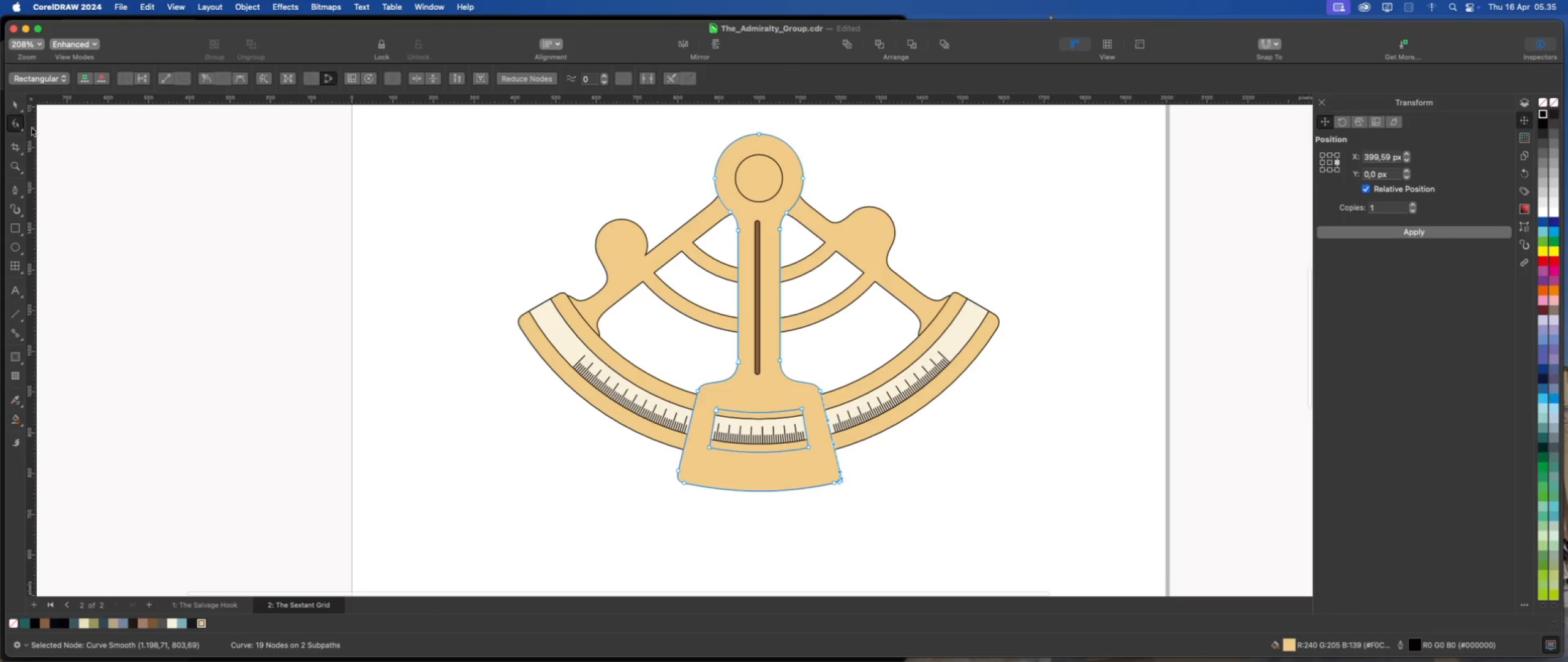 
left_click([10, 109])
 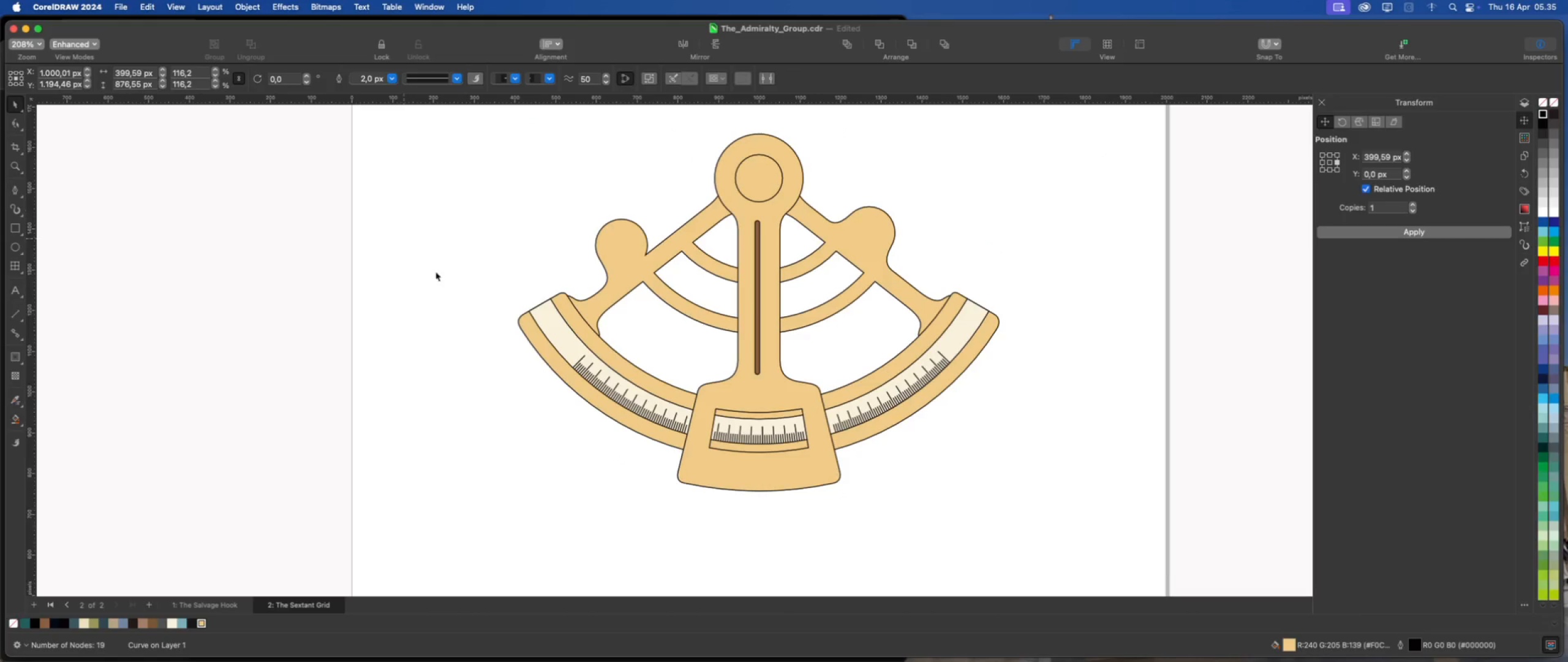 
scroll: coordinate [618, 416], scroll_direction: down, amount: 2.0
 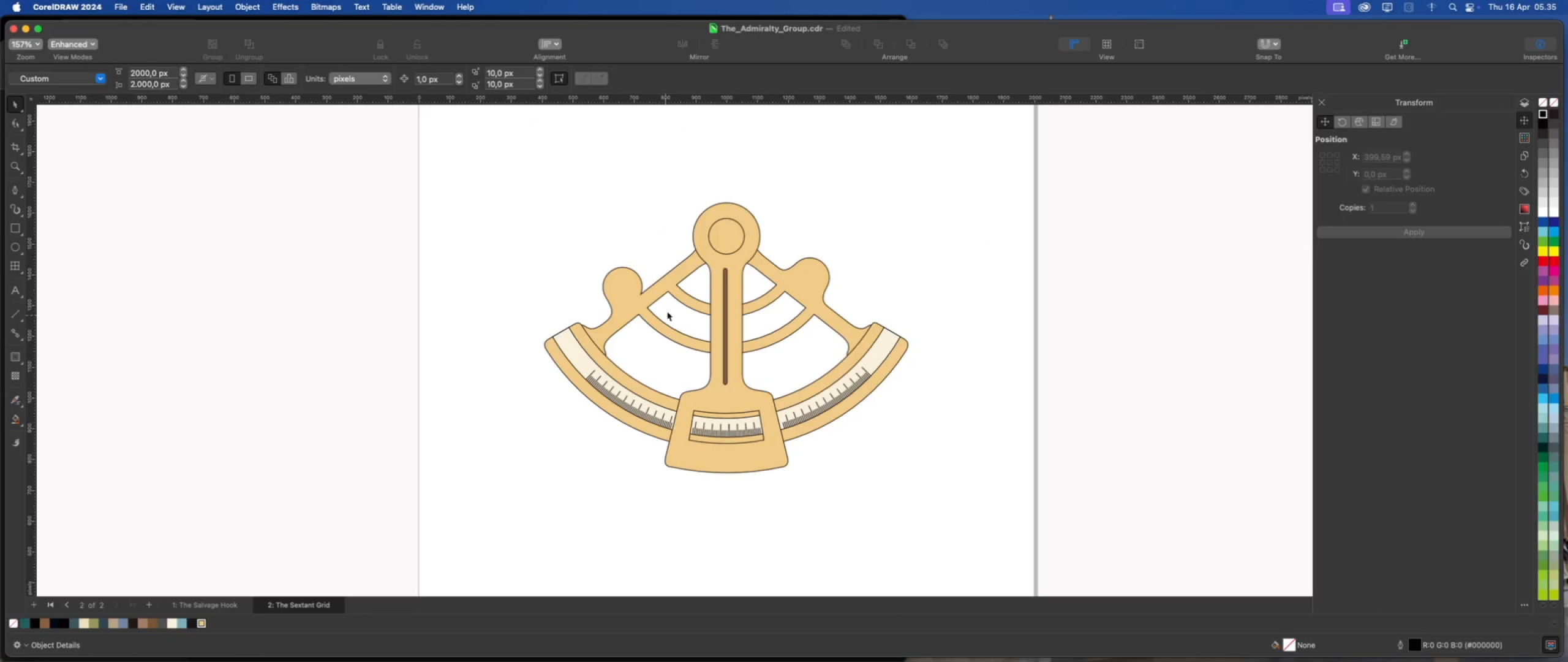 
scroll: coordinate [726, 218], scroll_direction: up, amount: 2.0
 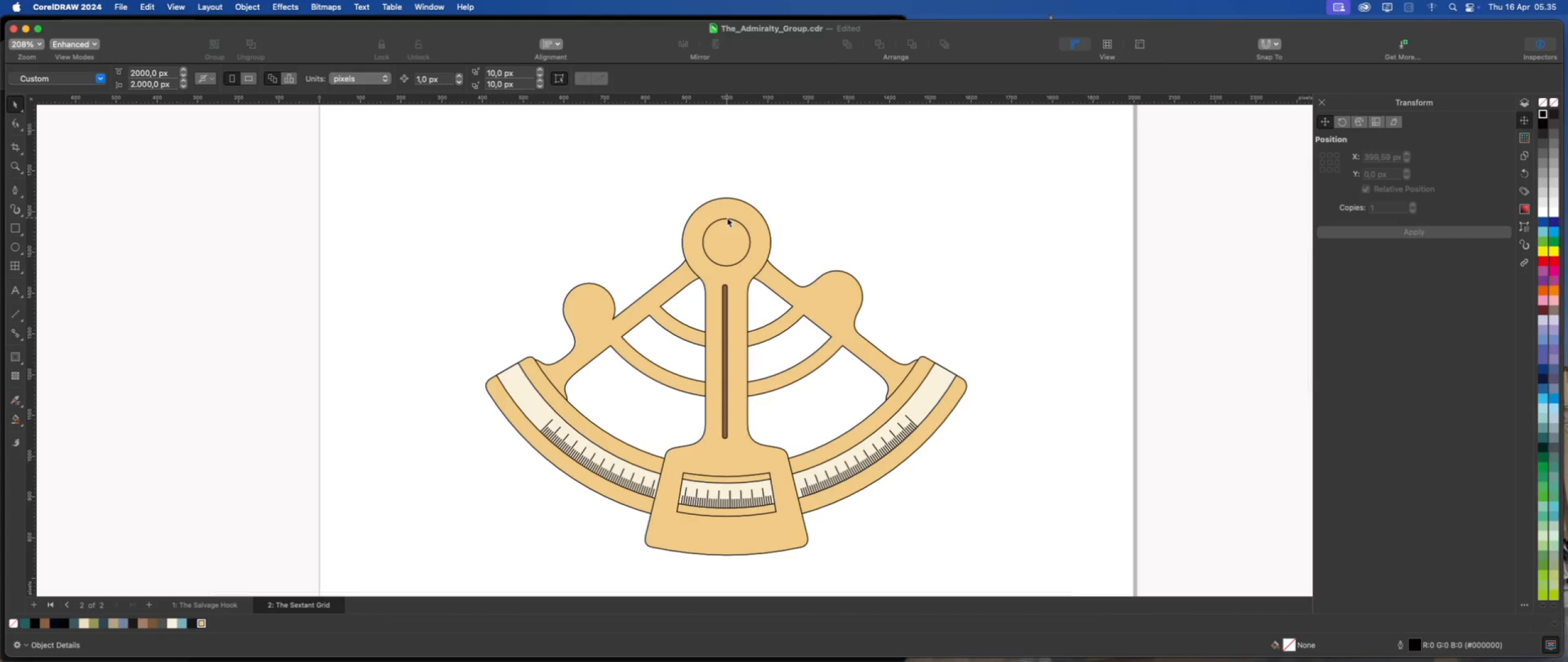 
left_click([807, 230])
 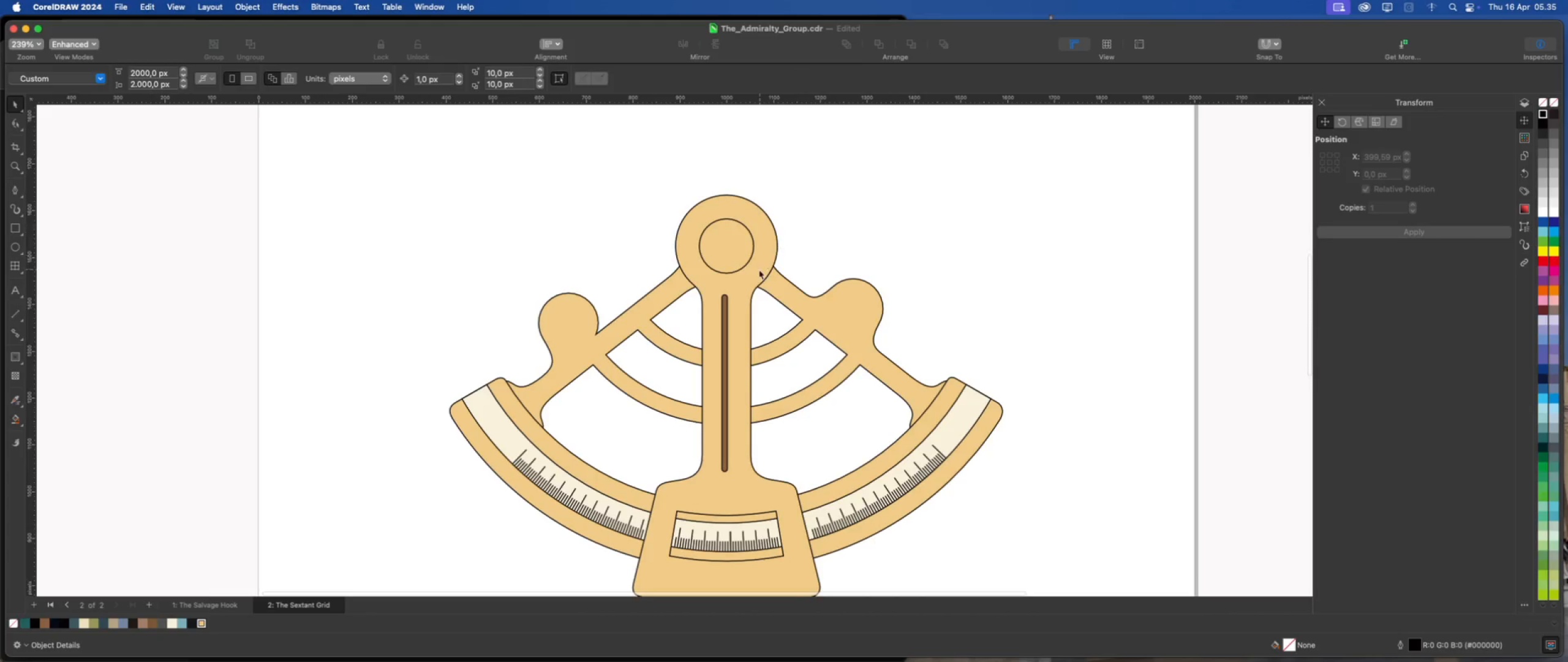 
scroll: coordinate [726, 218], scroll_direction: up, amount: 1.0
 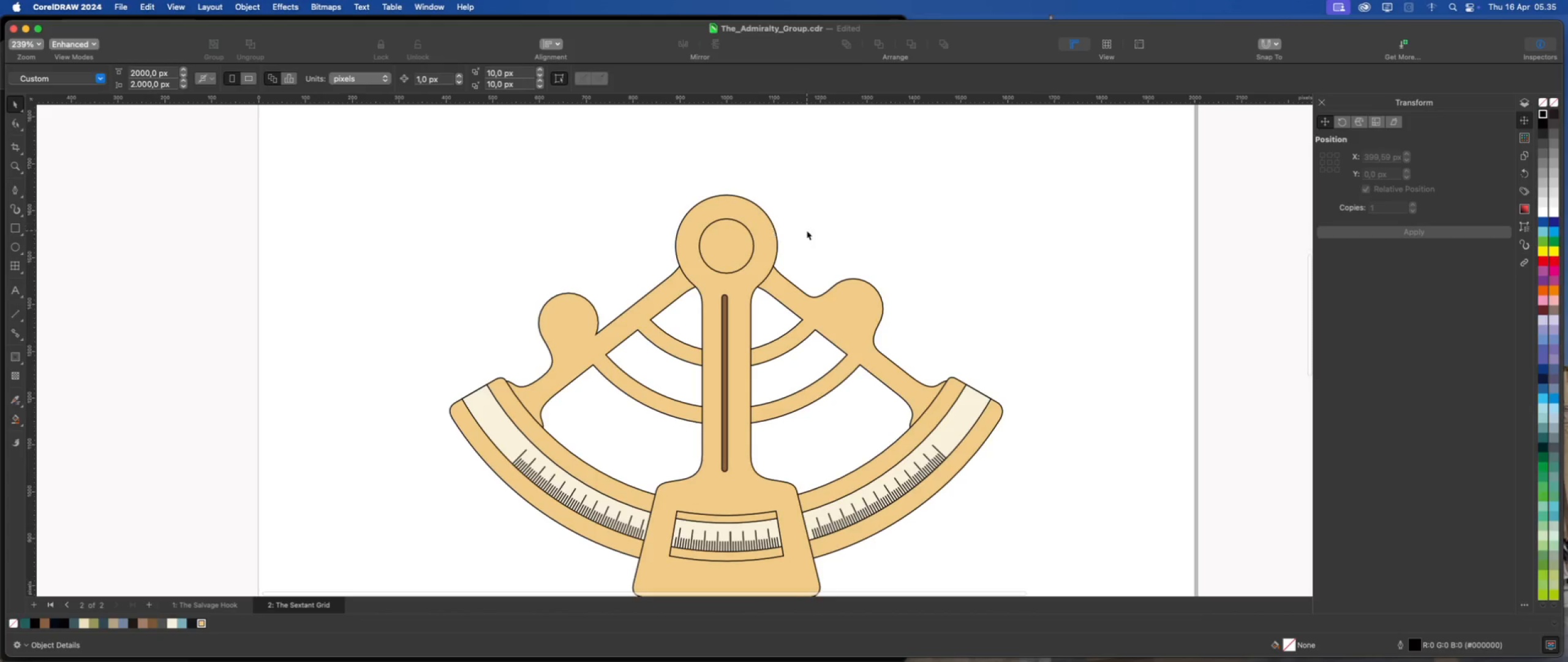 
scroll: coordinate [759, 269], scroll_direction: down, amount: 1.0
 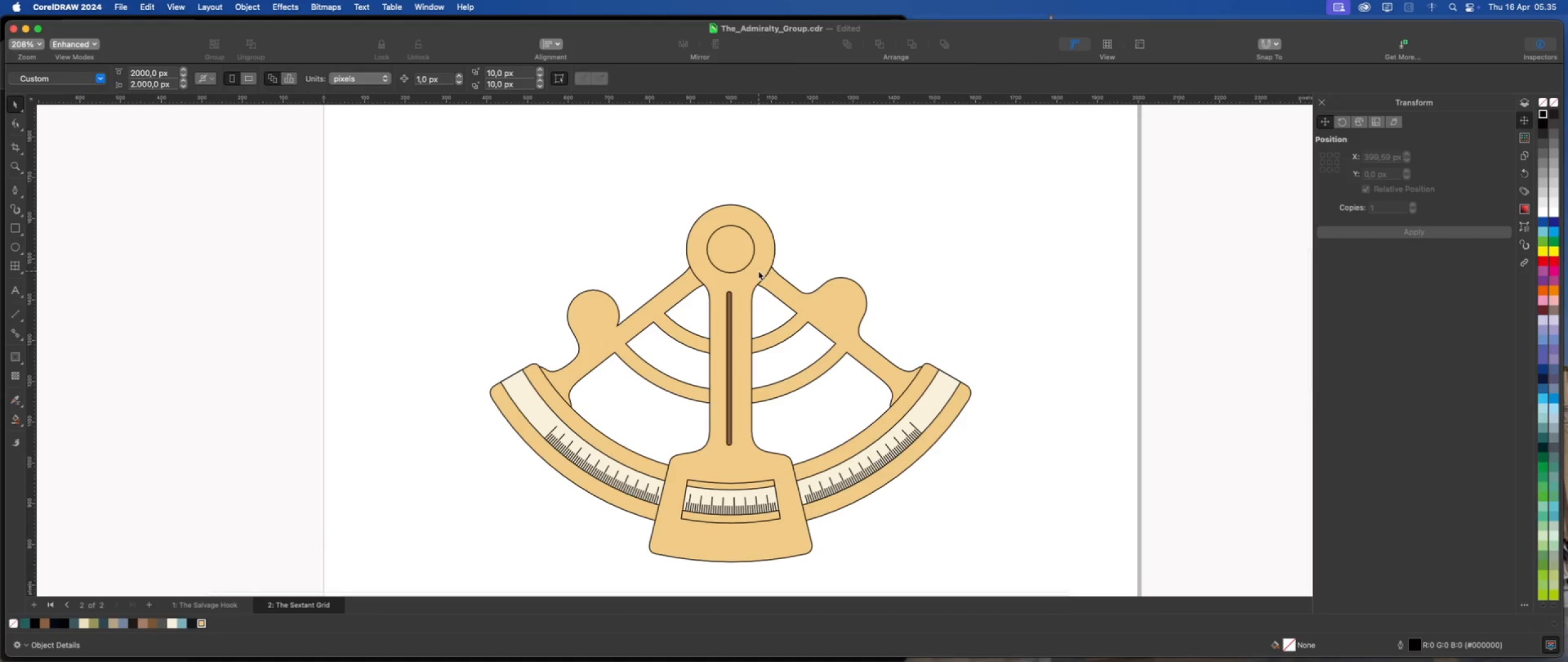 
scroll: coordinate [728, 346], scroll_direction: up, amount: 1.0
 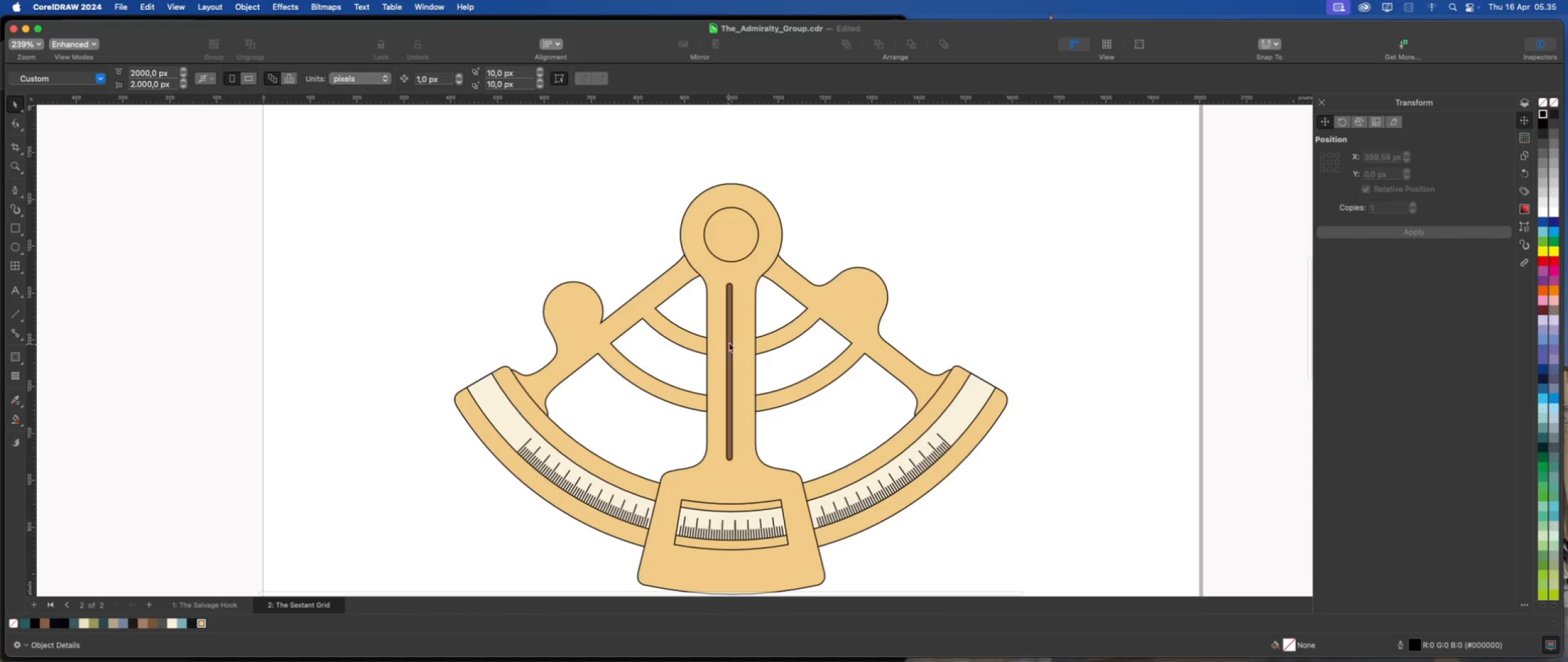 
scroll: coordinate [733, 335], scroll_direction: down, amount: 4.0
 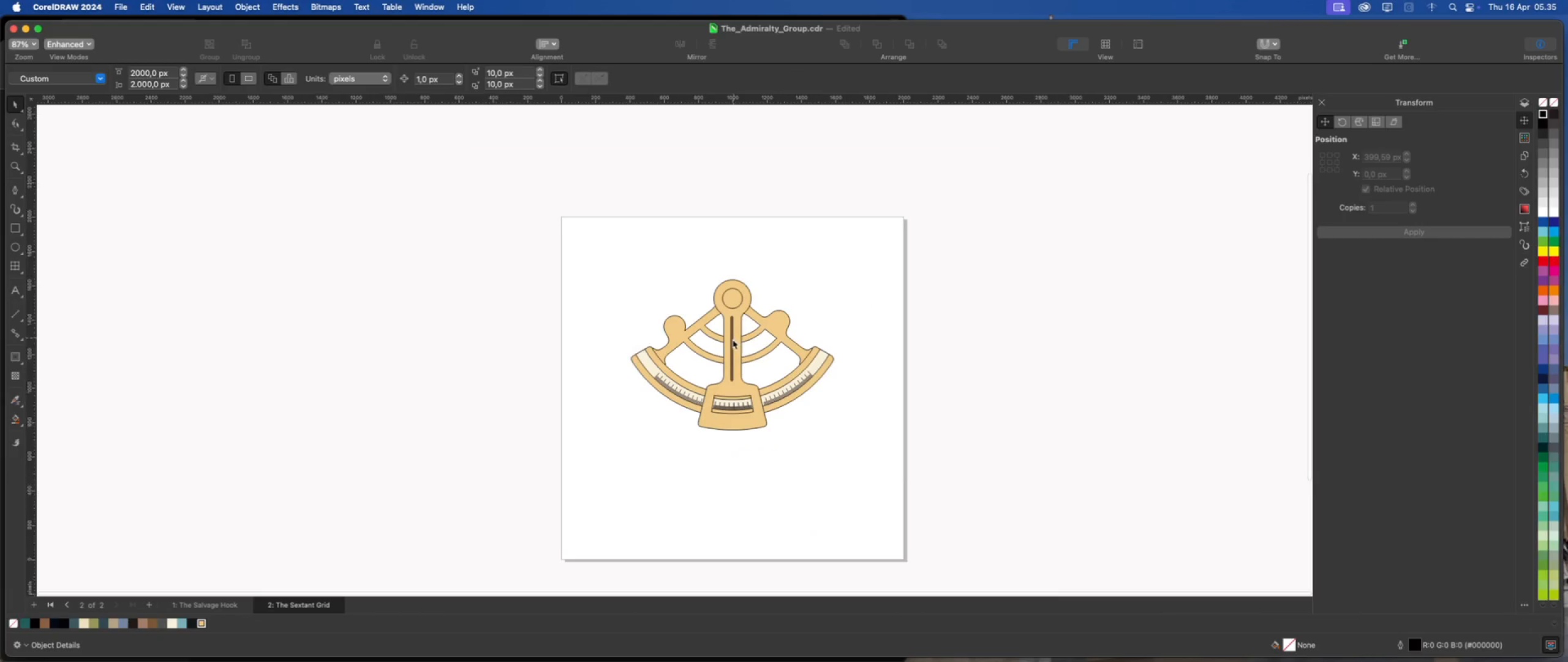 
left_click_drag(start_coordinate=[529, 162], to_coordinate=[959, 528])
 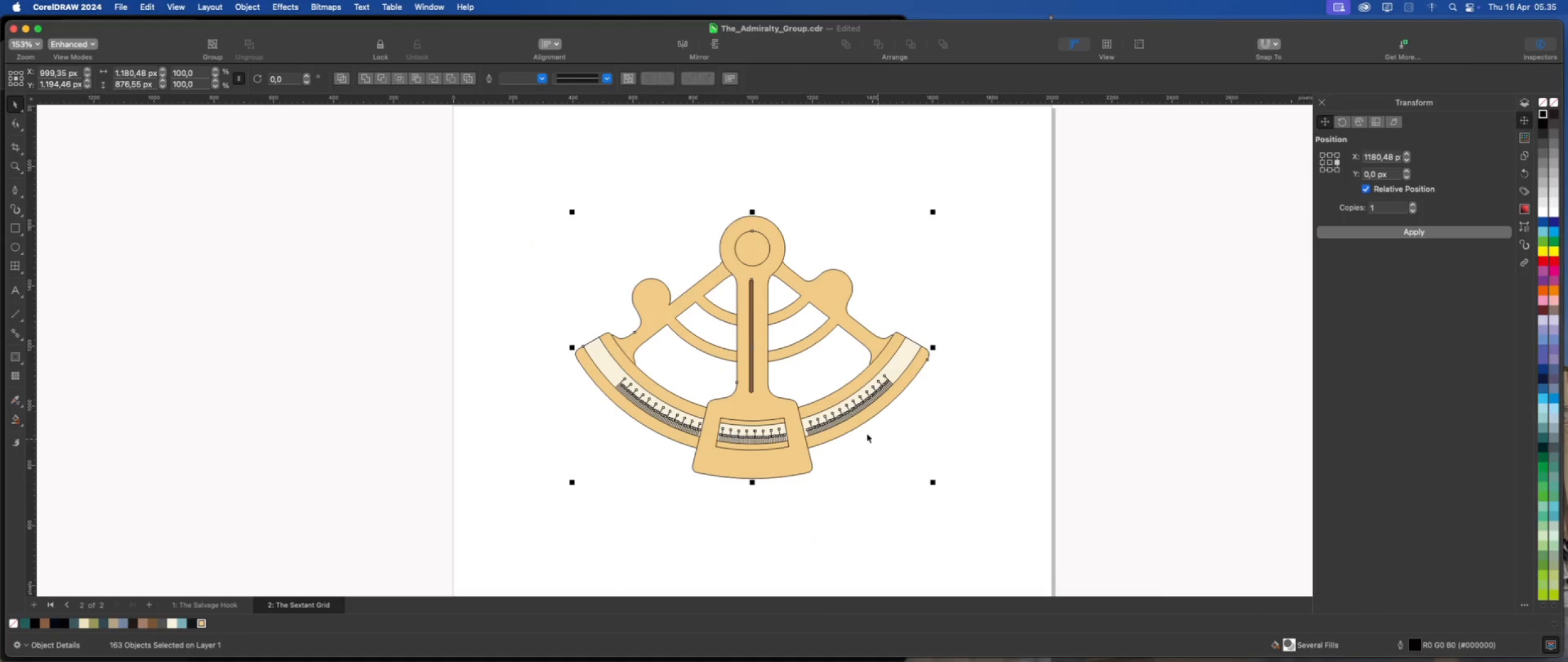 
scroll: coordinate [706, 367], scroll_direction: up, amount: 4.0
 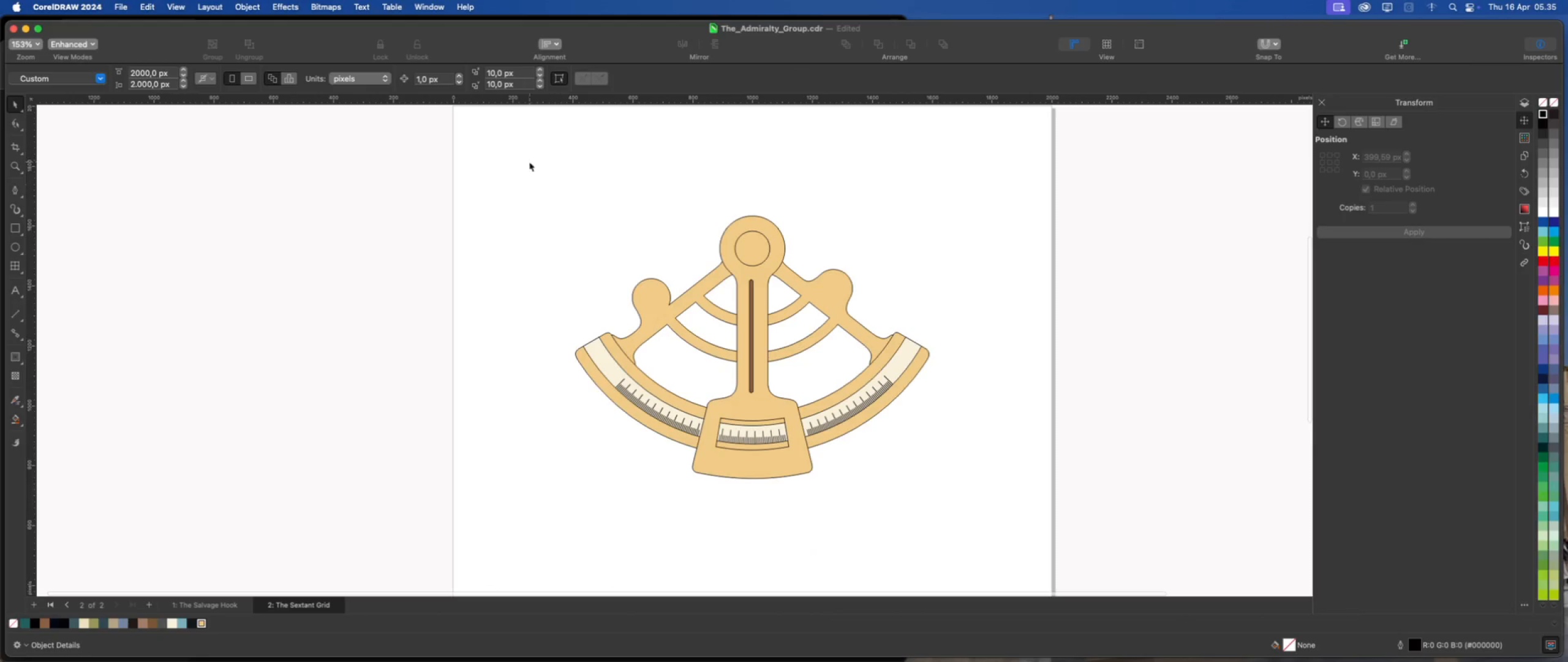 
scroll: coordinate [856, 430], scroll_direction: down, amount: 2.0
 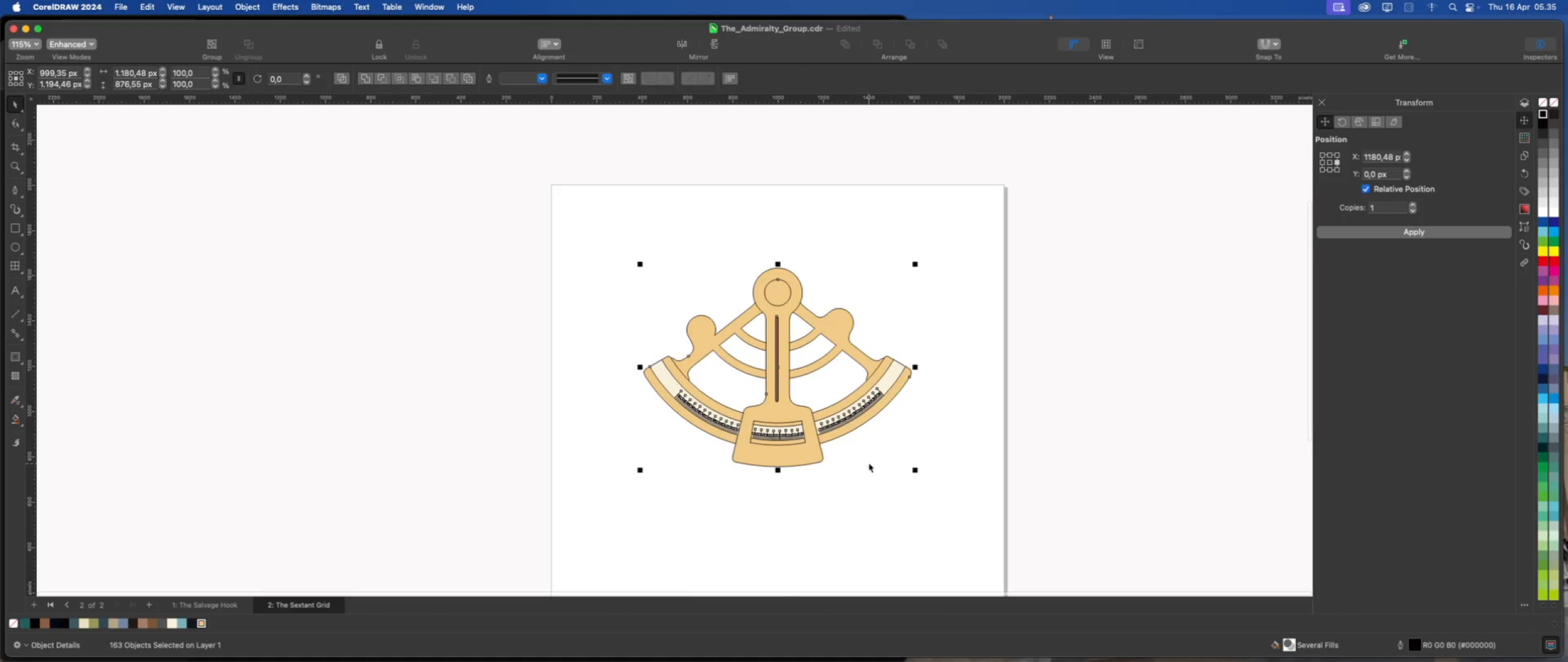 
scroll: coordinate [862, 459], scroll_direction: up, amount: 1.0
 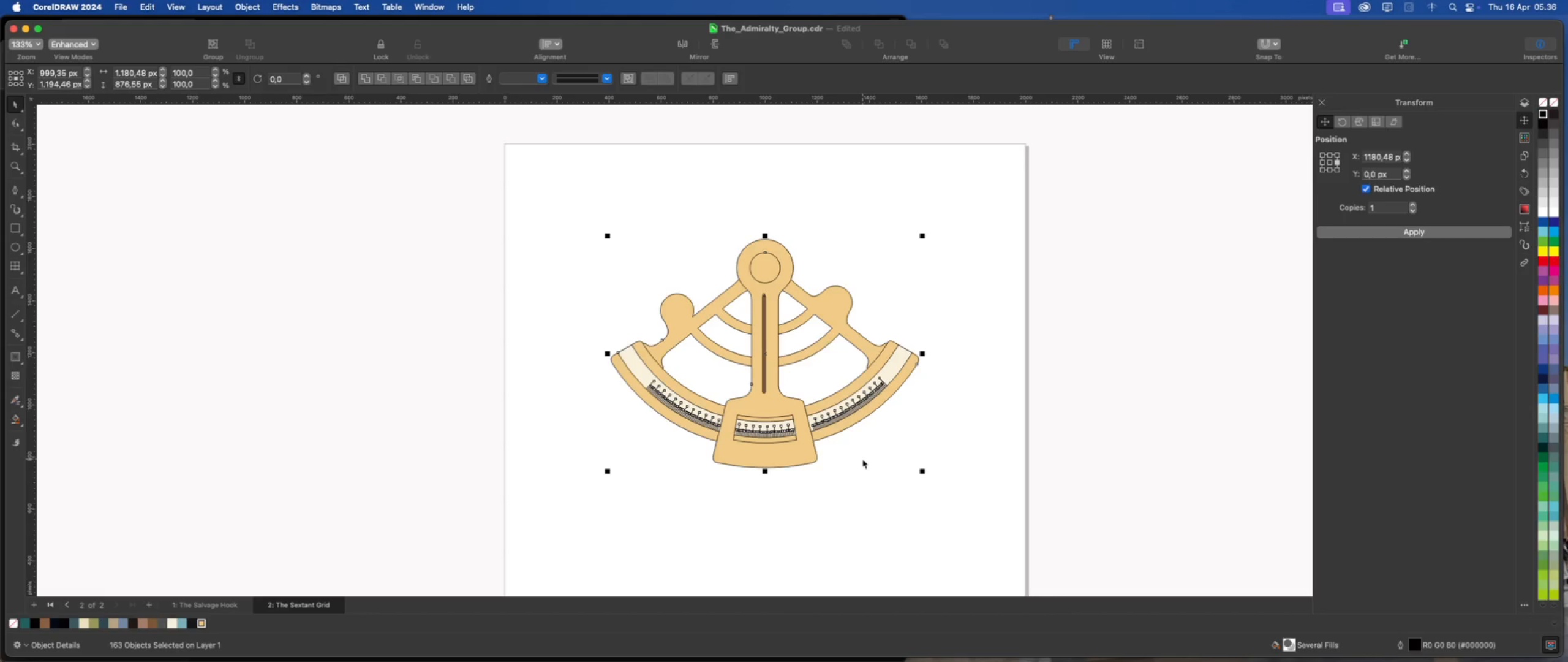 
wait(6.54)
 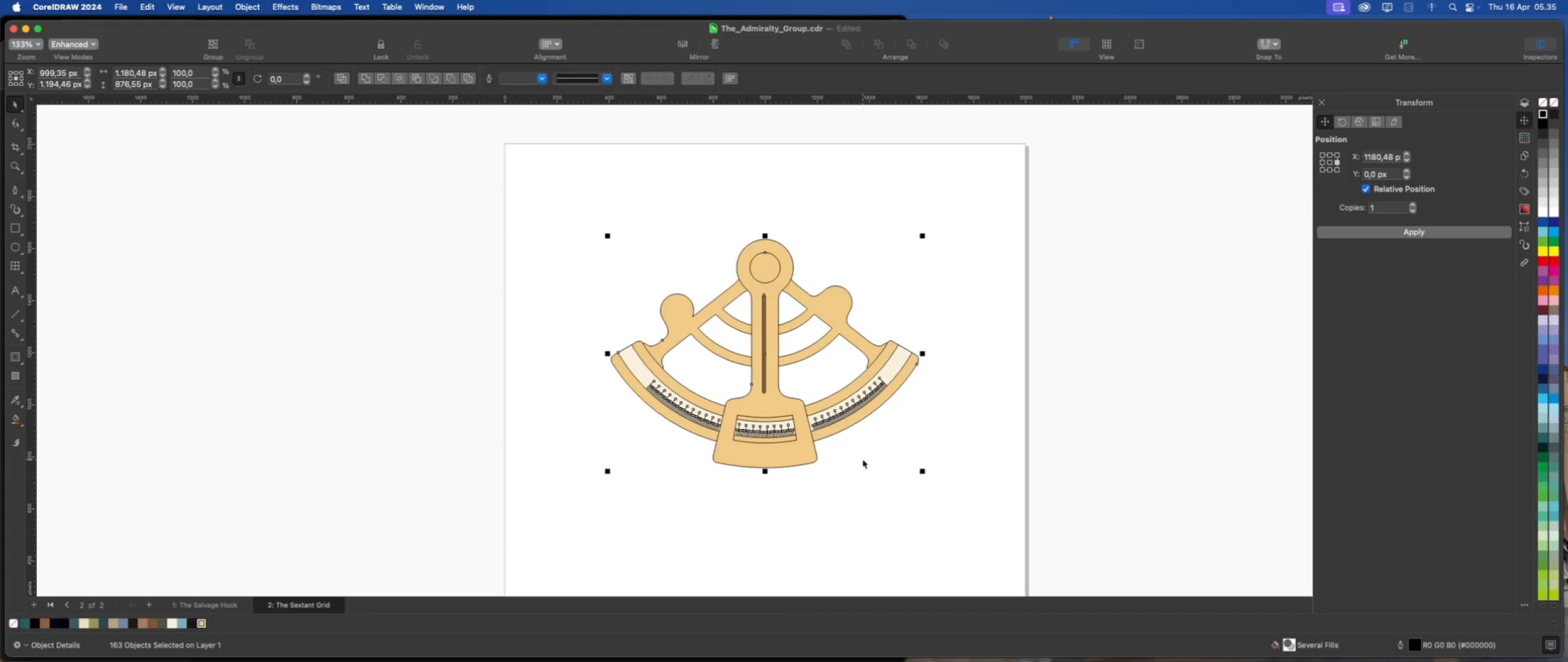 
key(Meta+S)
 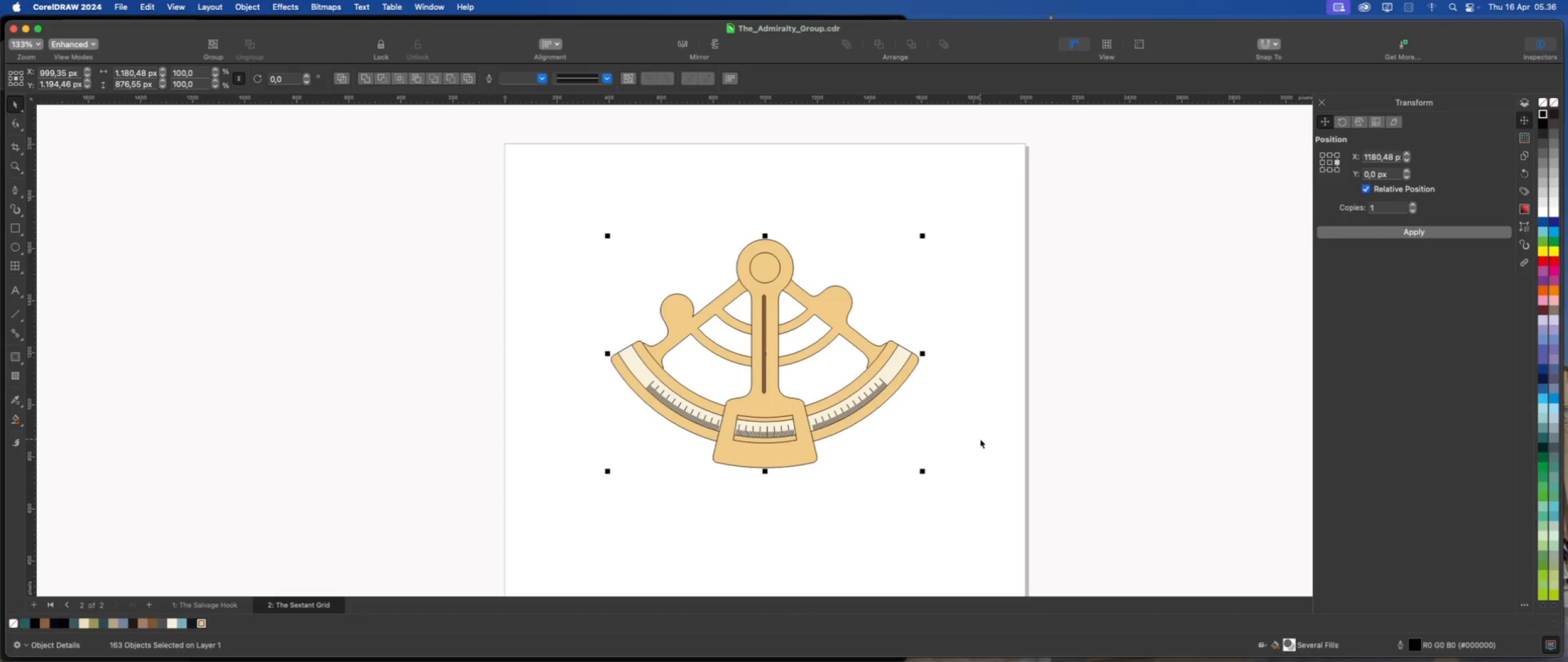 
left_click([980, 439])
 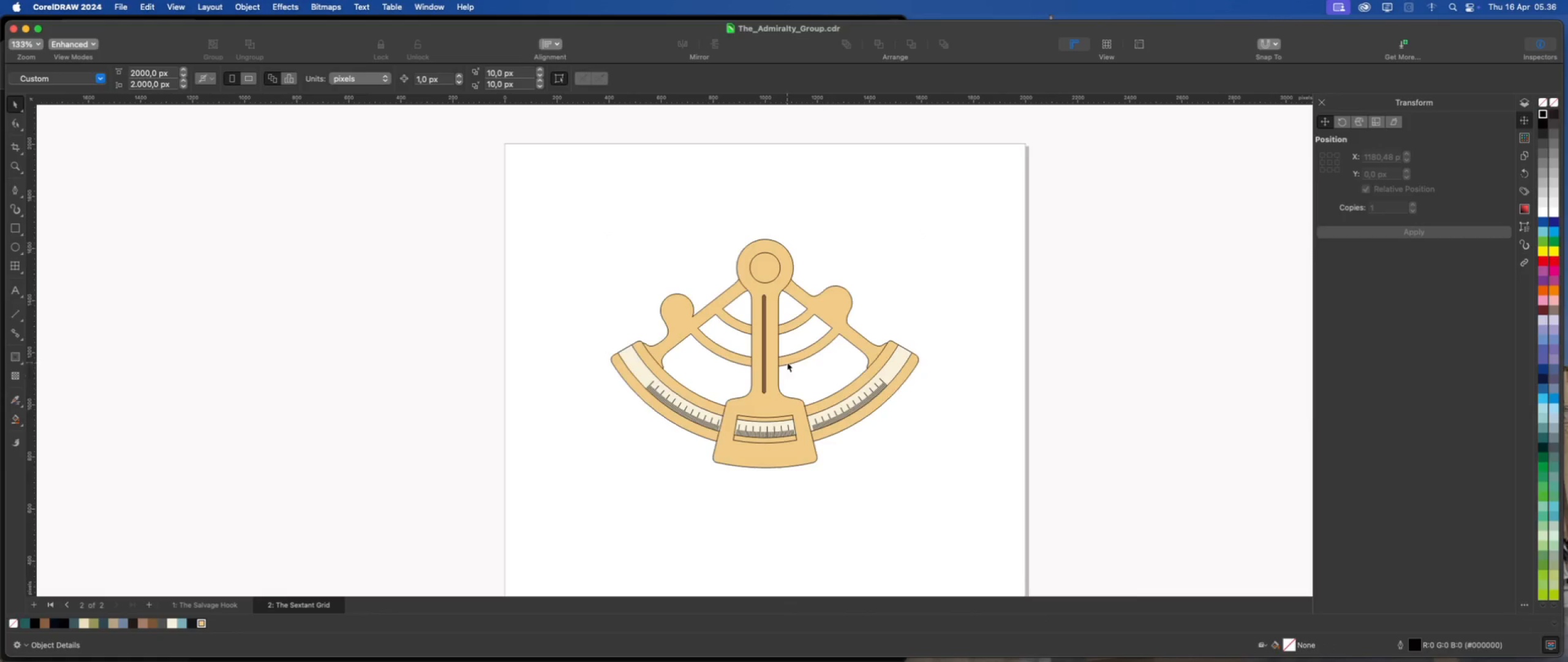 
scroll: coordinate [787, 362], scroll_direction: down, amount: 2.0
 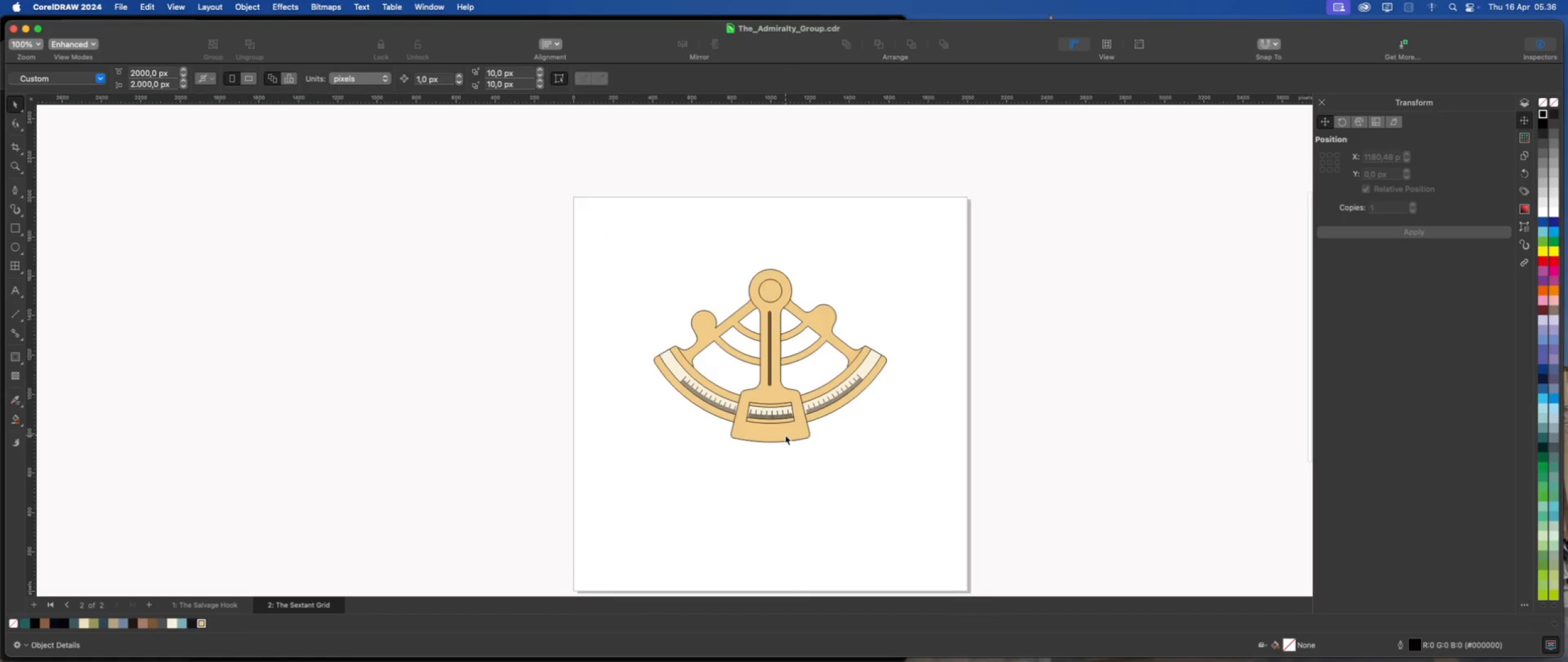 
scroll: coordinate [785, 435], scroll_direction: up, amount: 2.0
 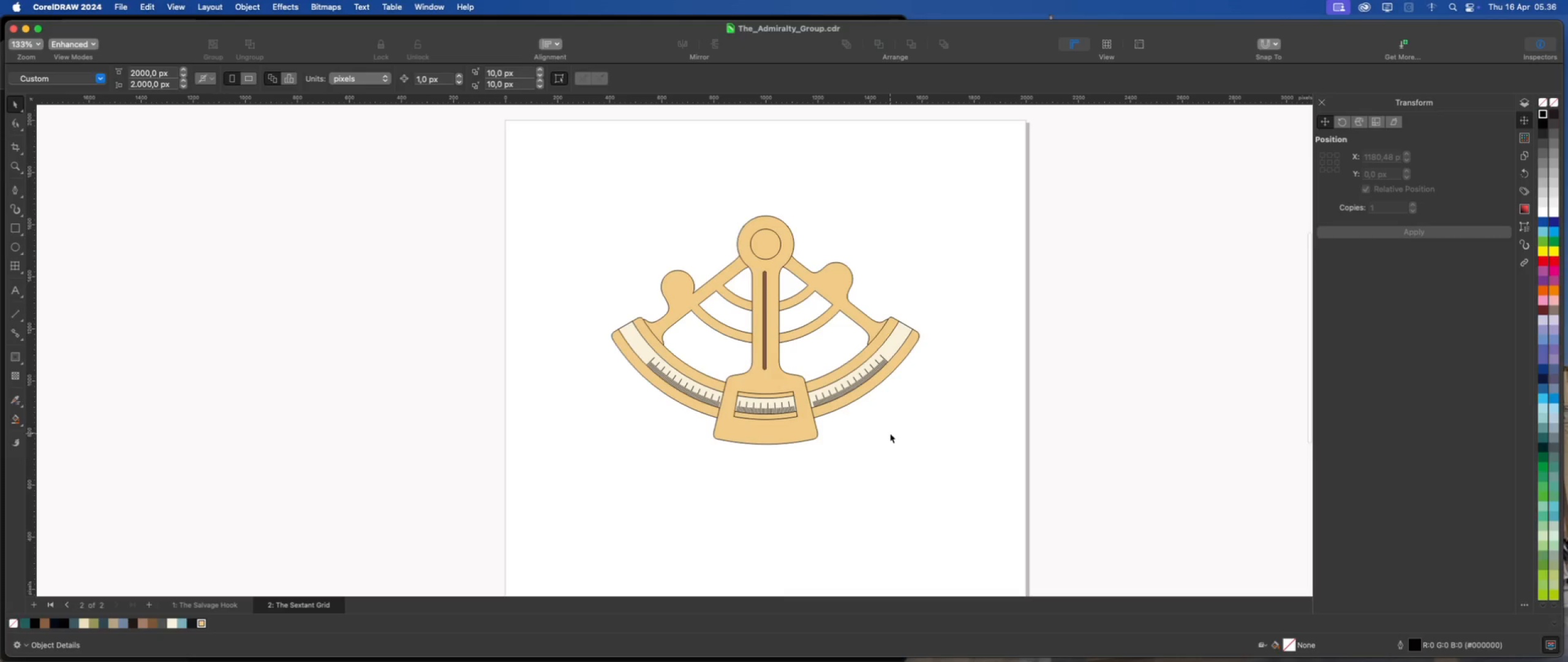 
left_click([890, 433])
 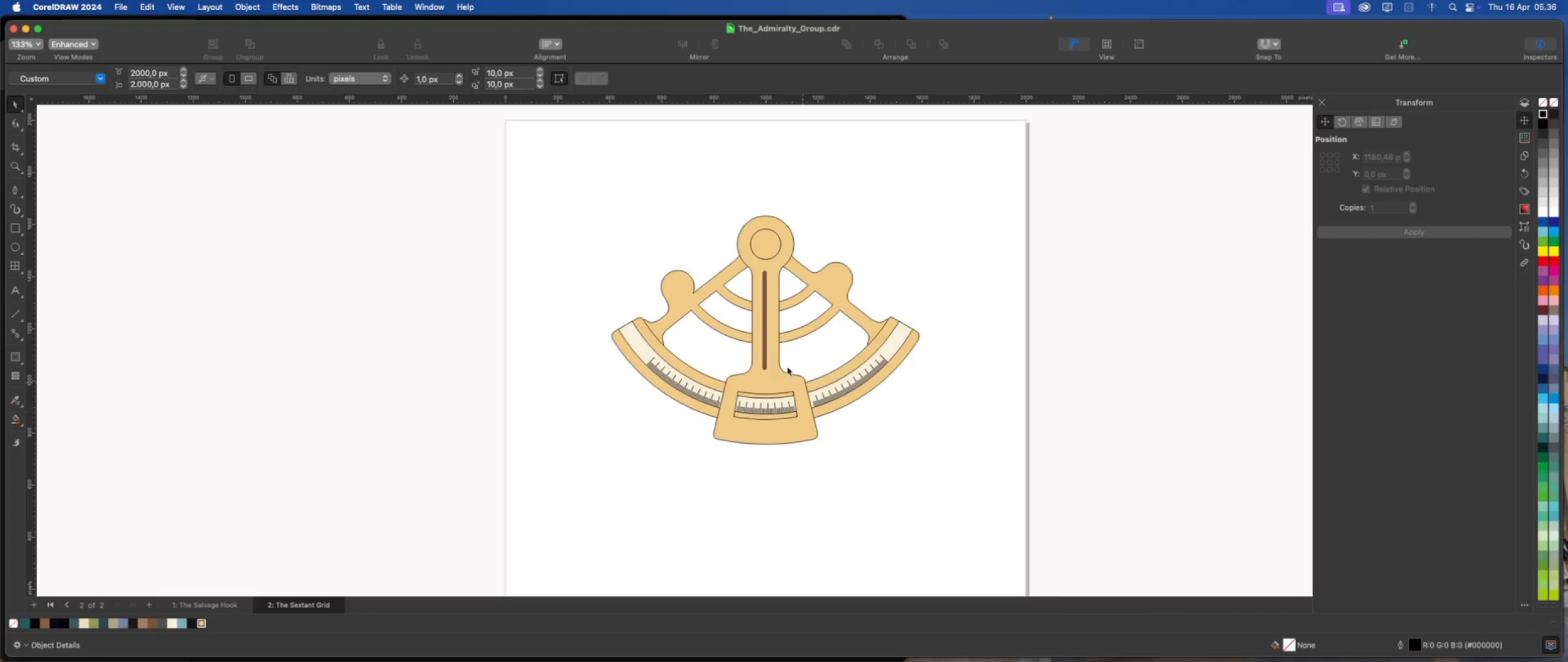 
left_click_drag(start_coordinate=[605, 202], to_coordinate=[954, 482])
 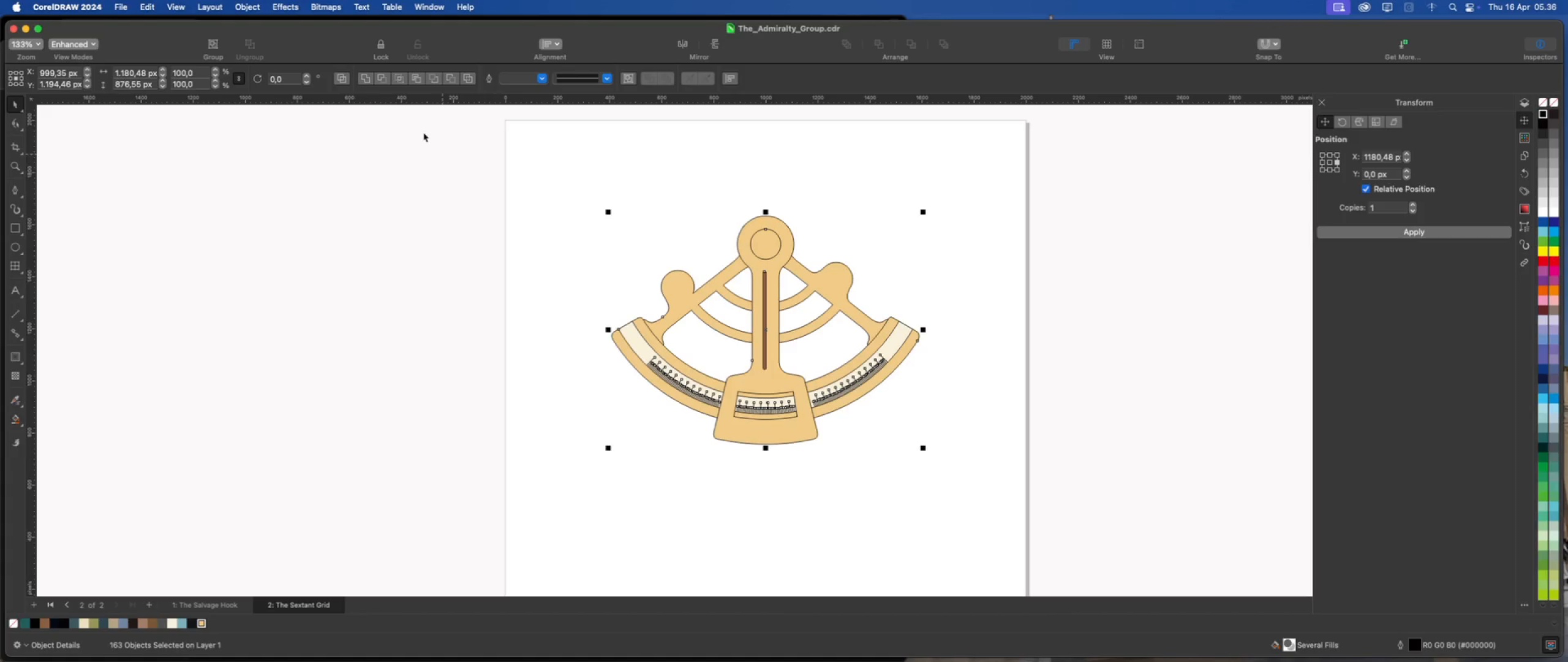 
wait(17.21)
 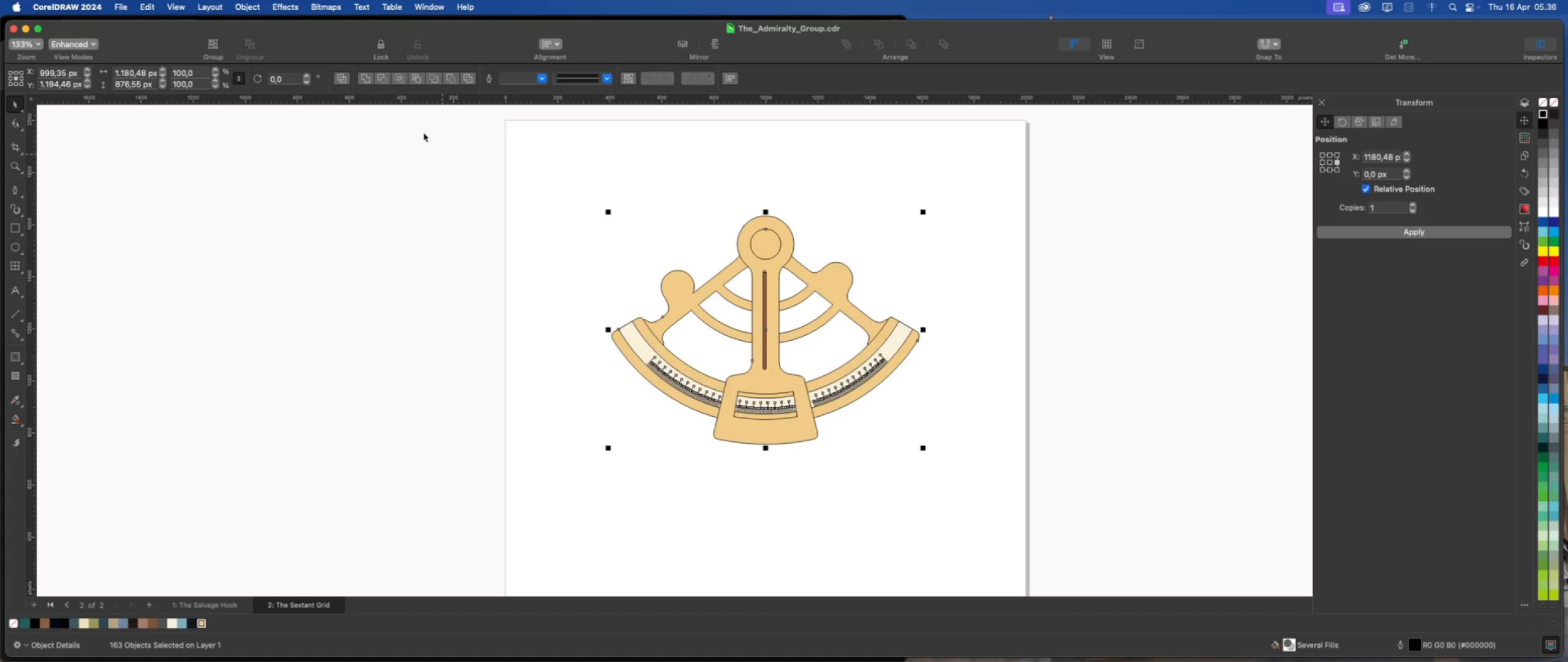 
left_click([254, 7])
 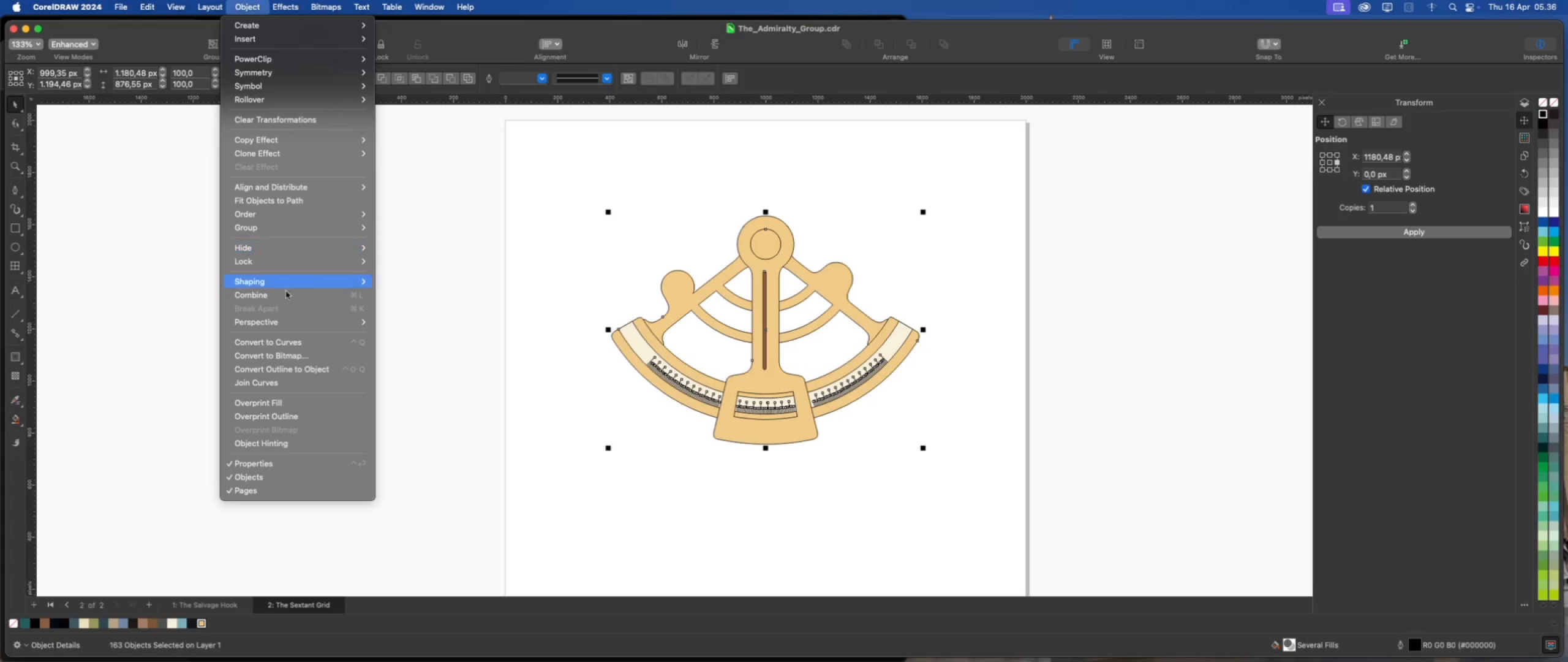 
mouse_move([363, 326])
 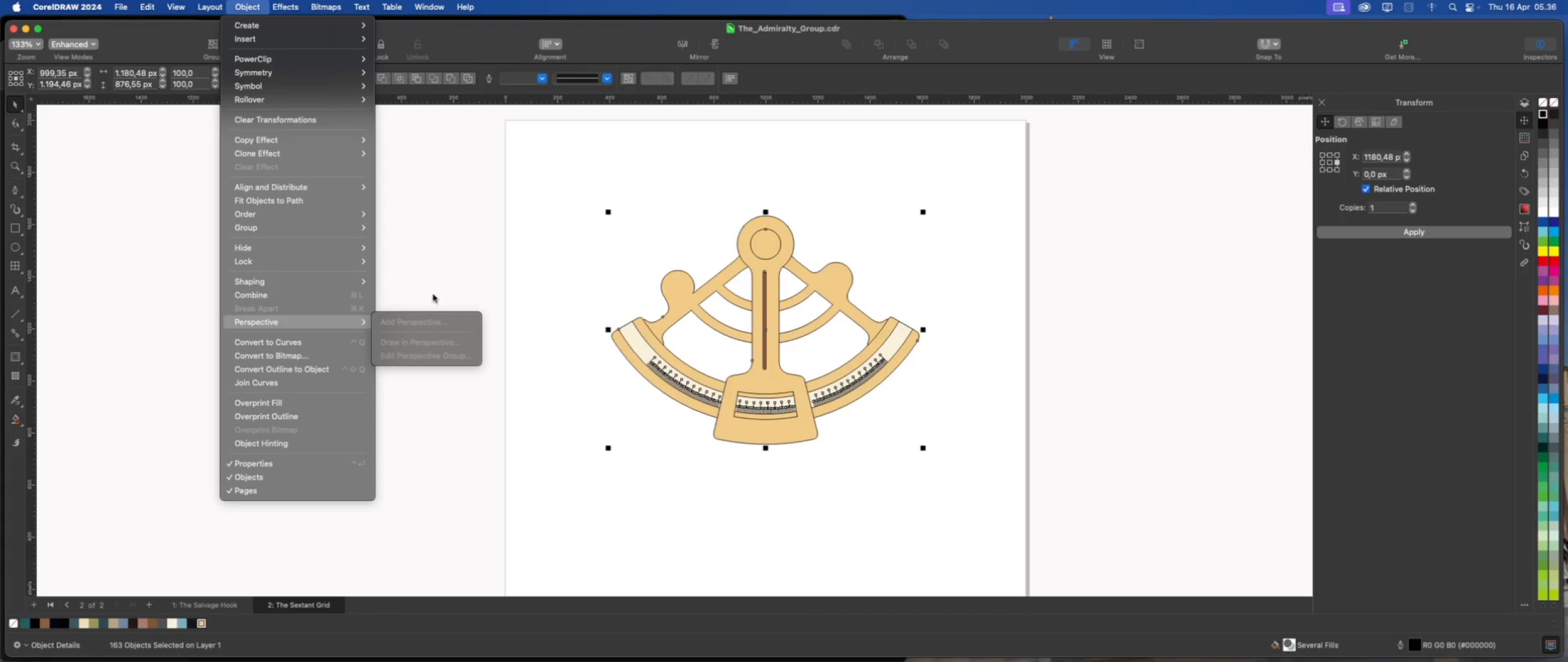 
left_click([436, 286])
 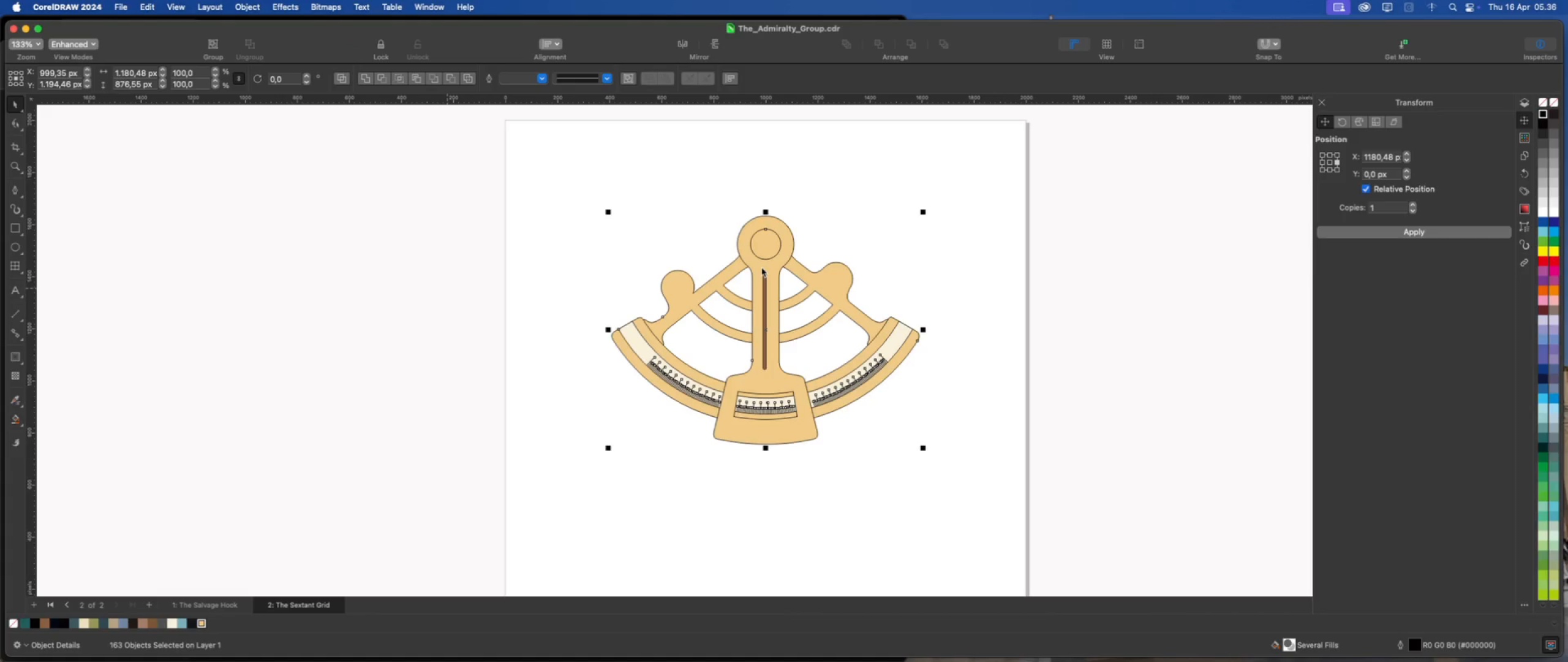 
left_click([862, 235])
 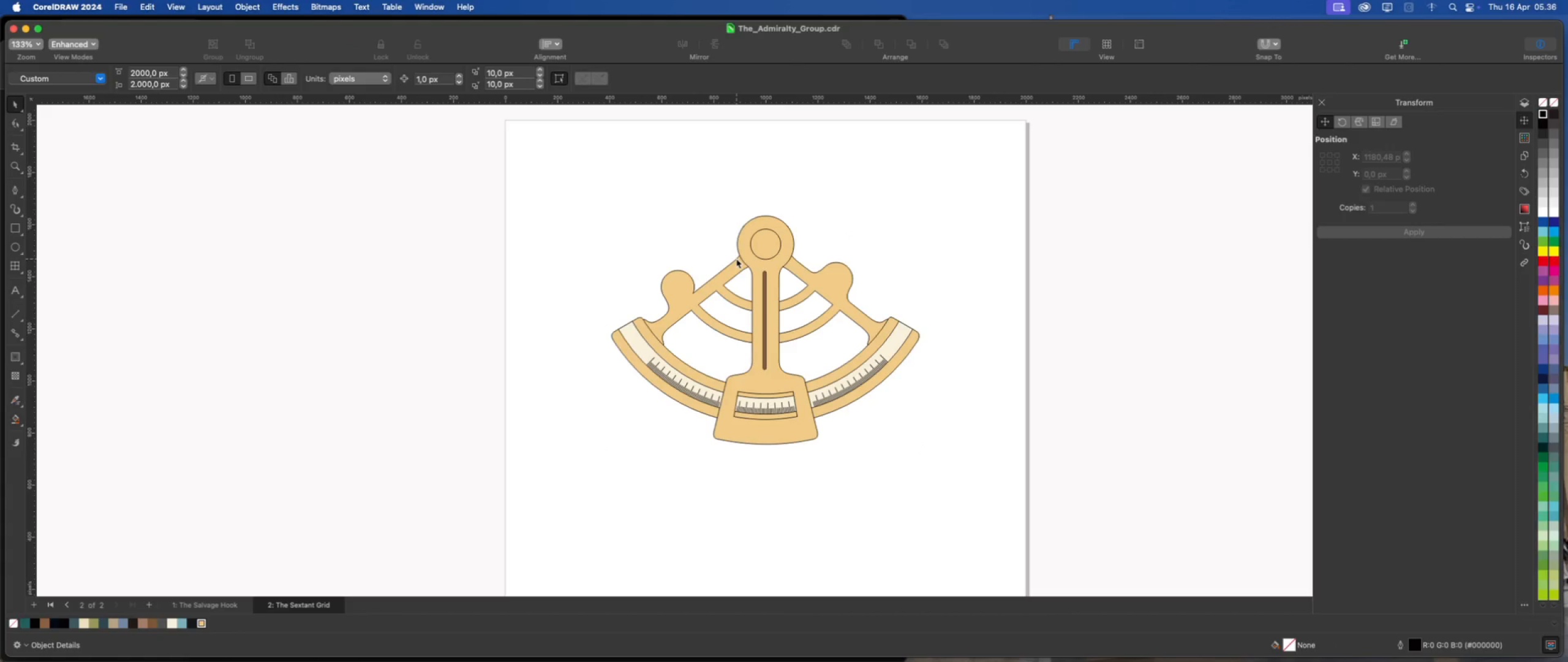 
left_click([771, 265])
 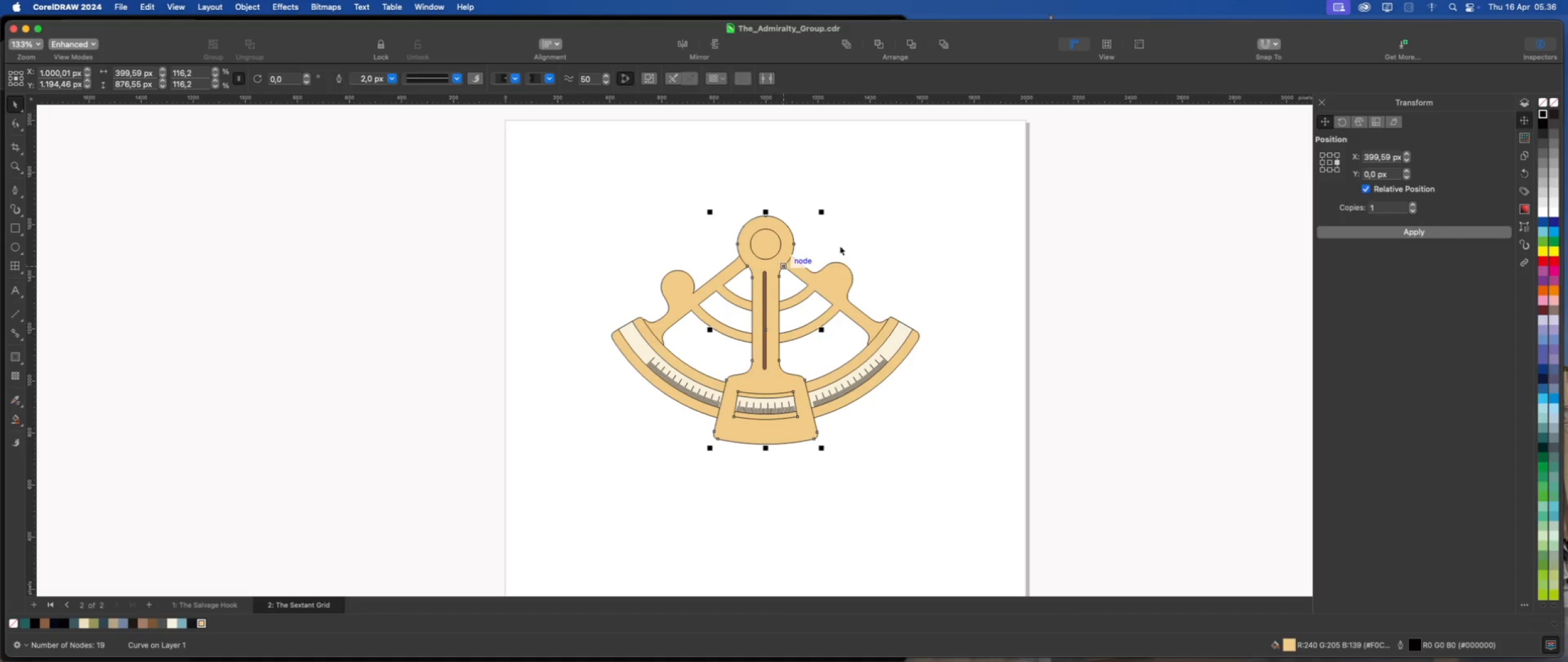 
double_click([821, 278])
 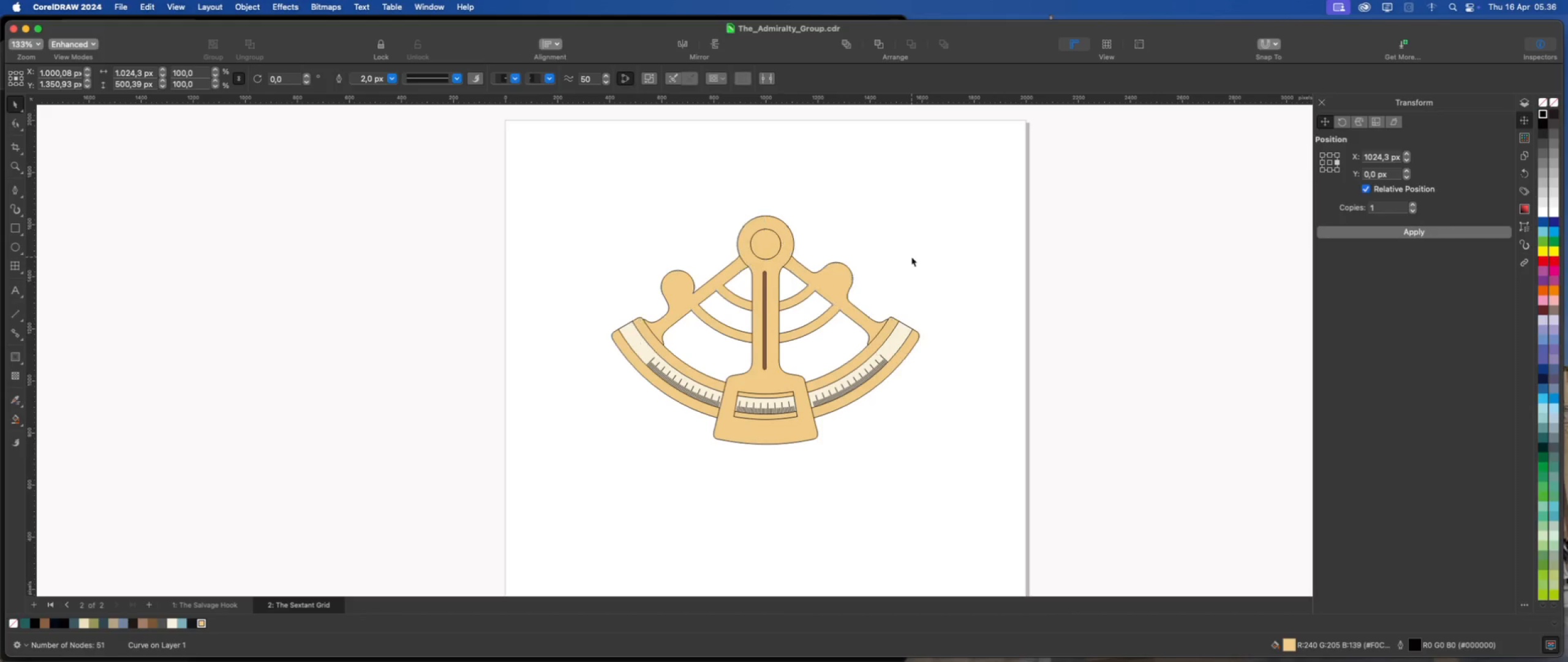 
left_click([911, 257])
 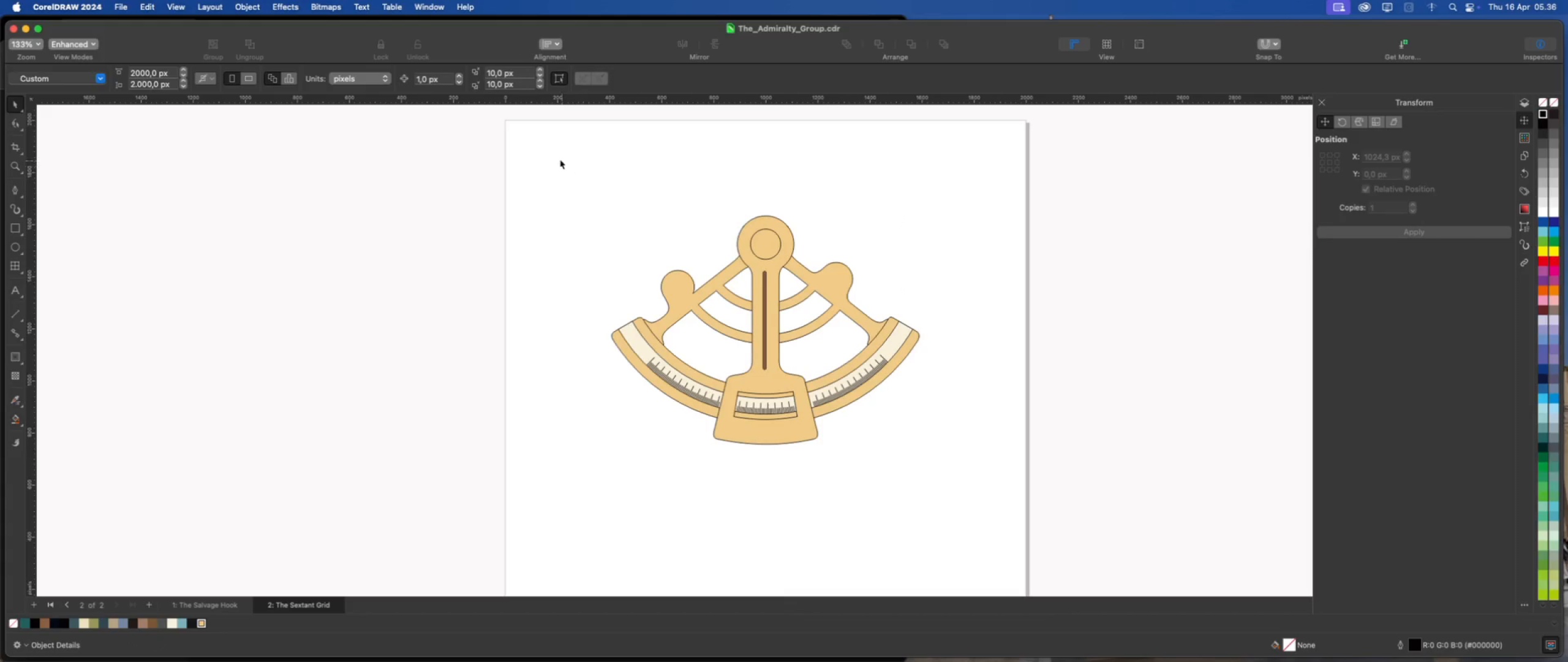 
left_click_drag(start_coordinate=[560, 159], to_coordinate=[986, 496])
 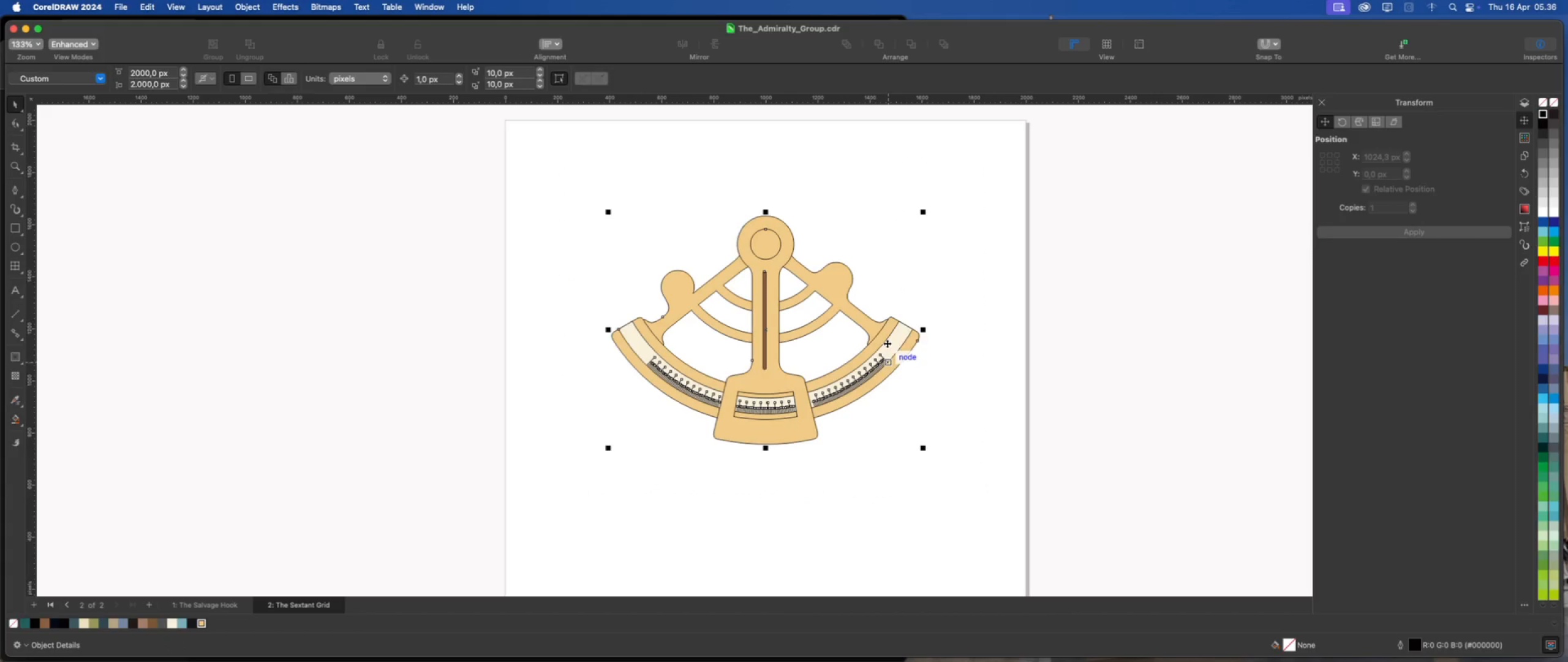 
right_click([887, 343])
 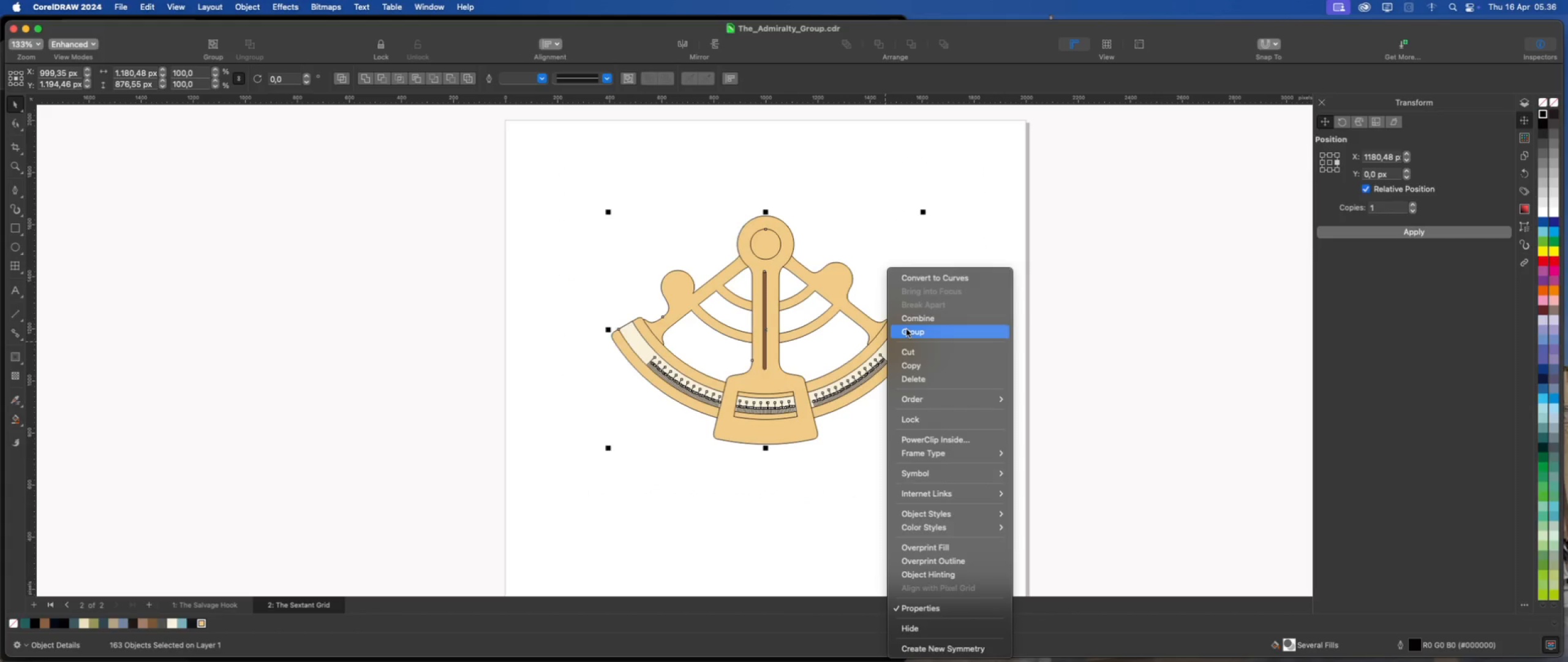 
left_click([907, 329])
 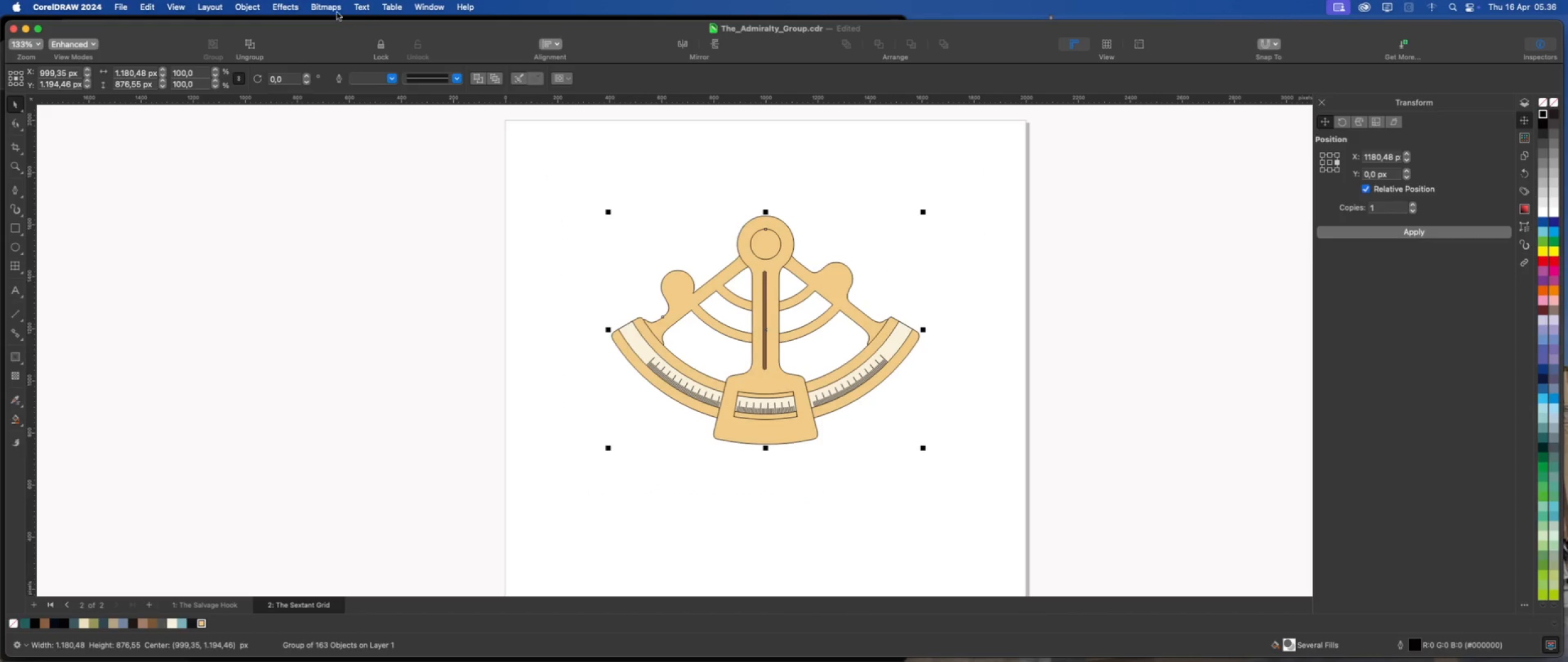 
left_click([246, 7])
 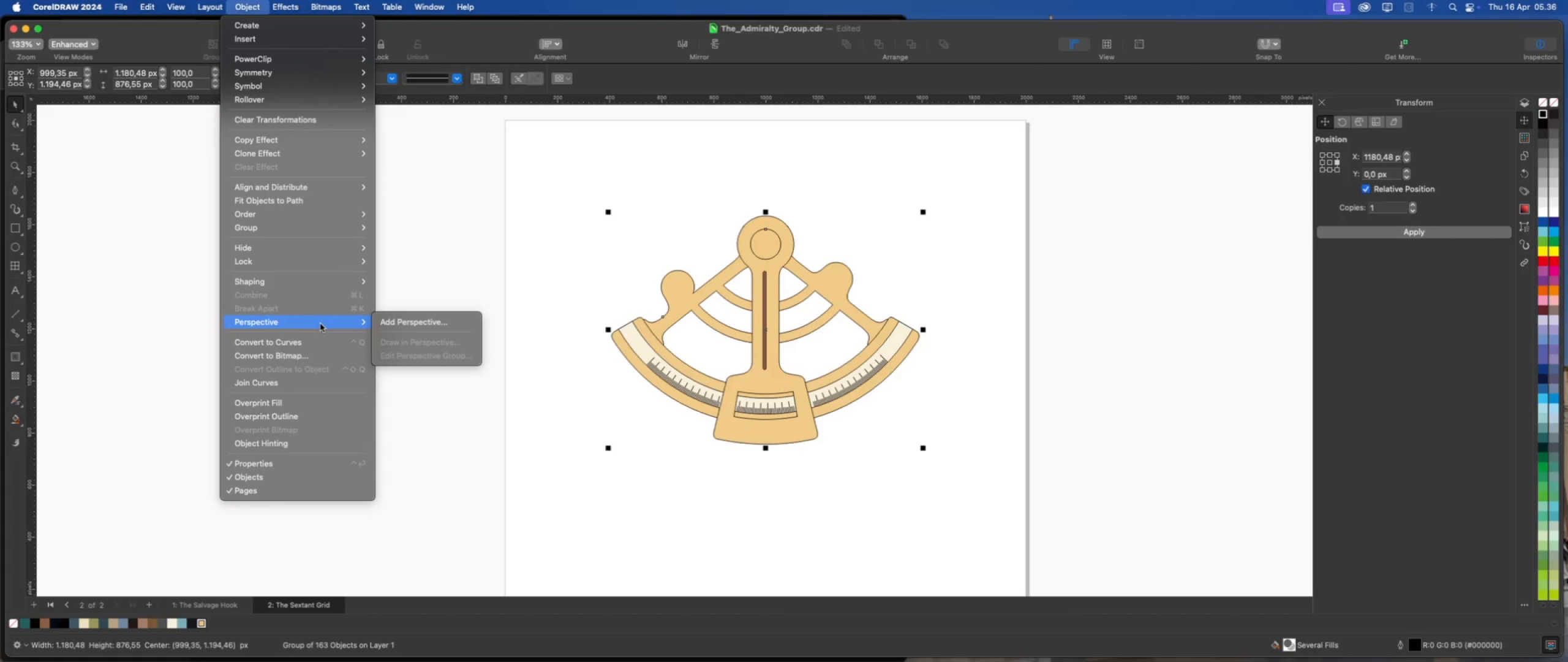 
left_click([401, 321])
 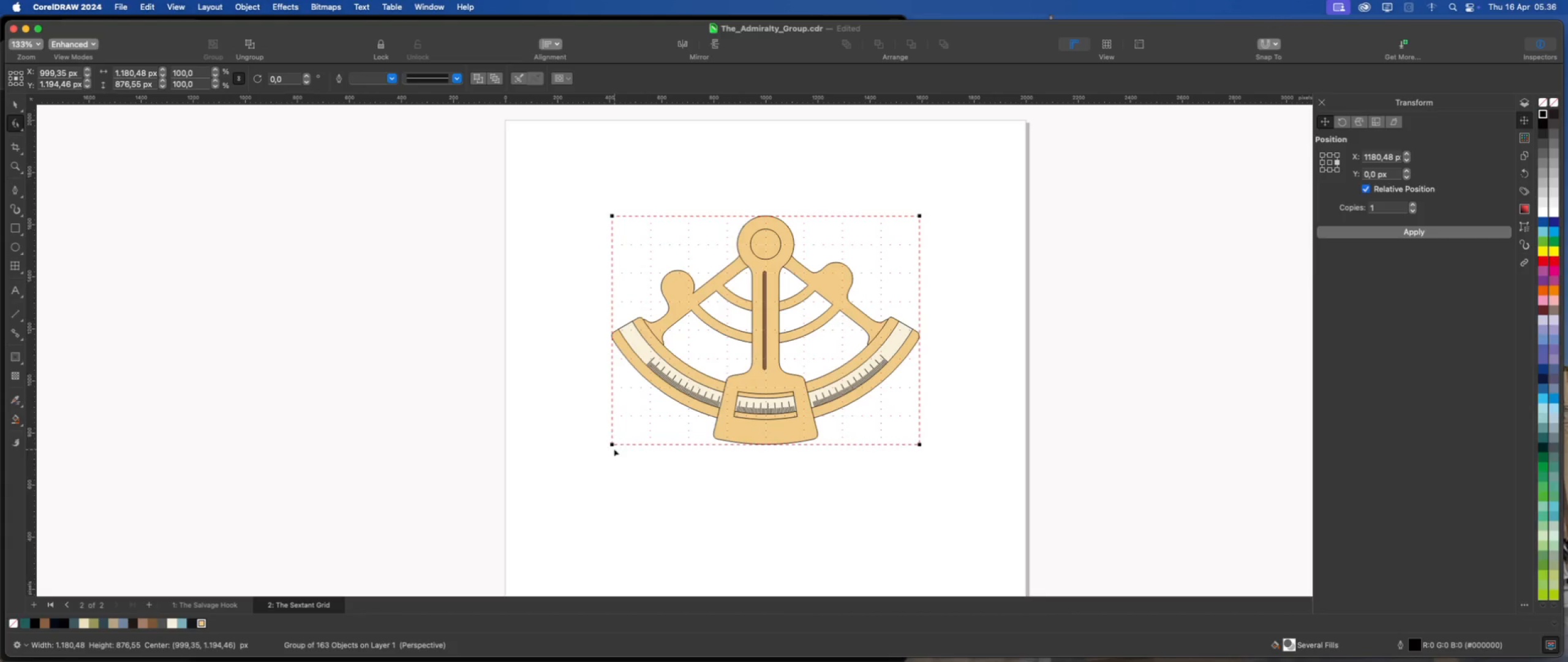 
wait(8.96)
 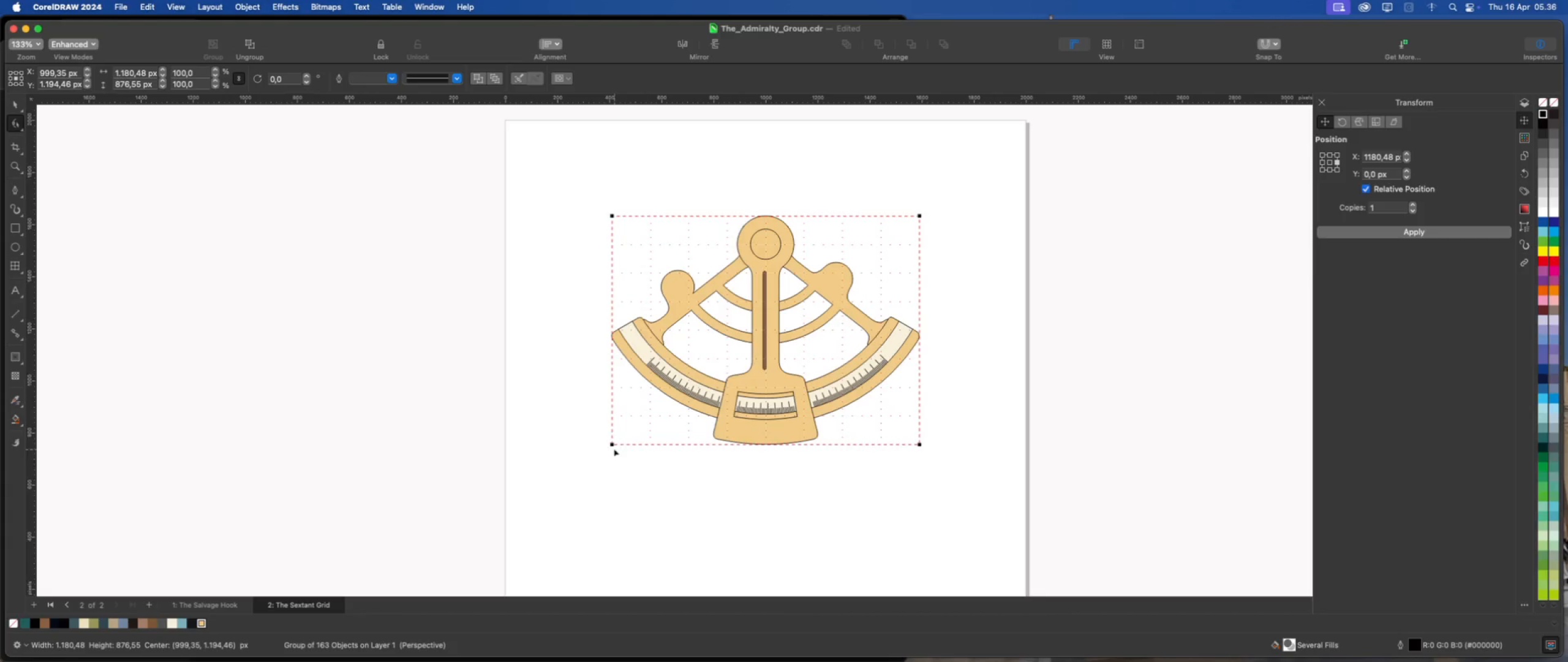 
left_click_drag(start_coordinate=[611, 445], to_coordinate=[703, 473])
 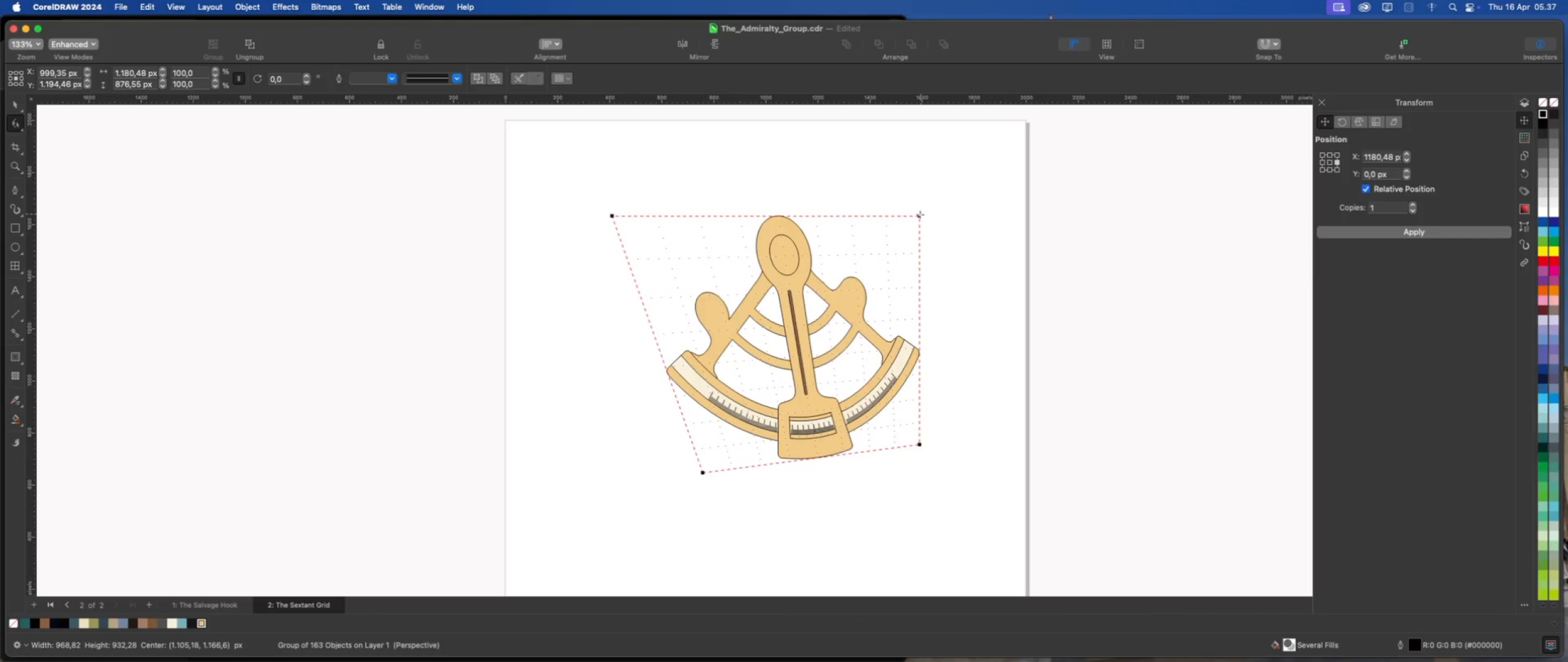 
left_click_drag(start_coordinate=[920, 216], to_coordinate=[838, 177])
 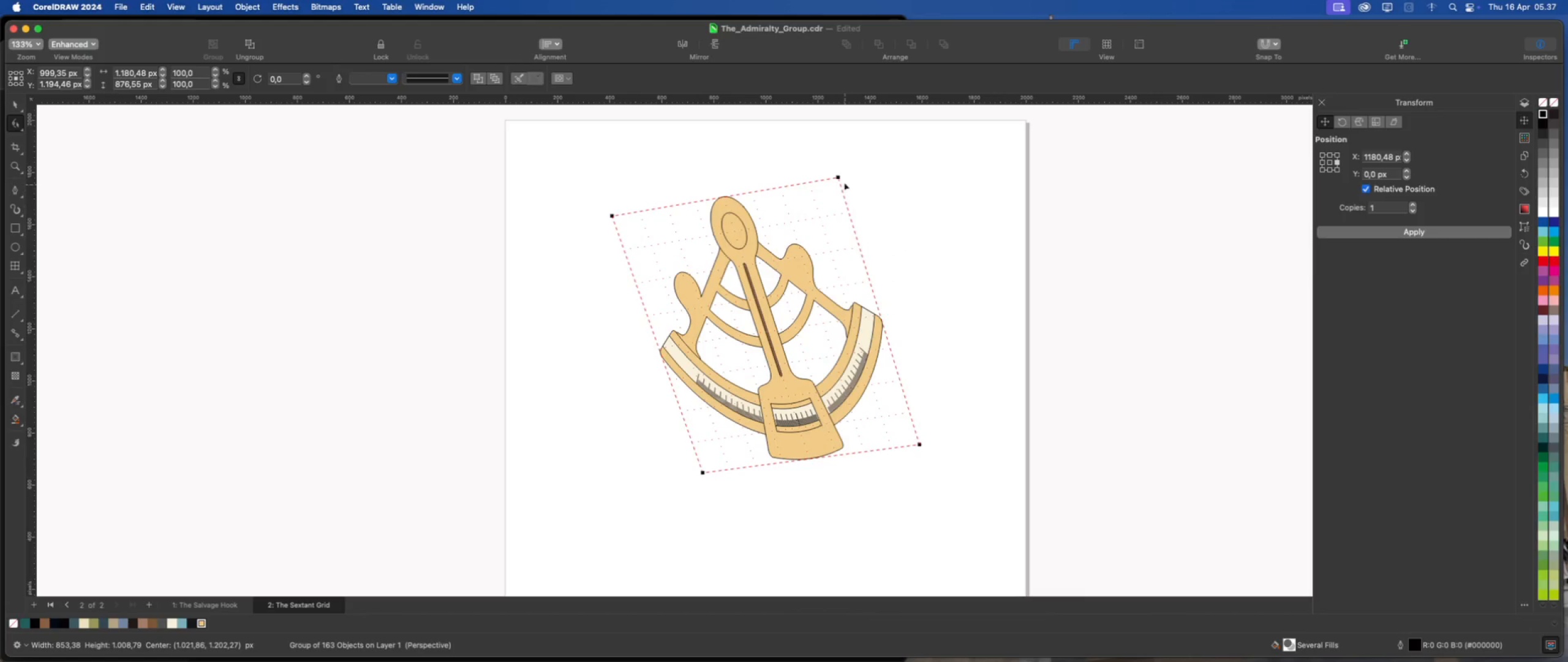 
left_click_drag(start_coordinate=[836, 175], to_coordinate=[856, 183])
 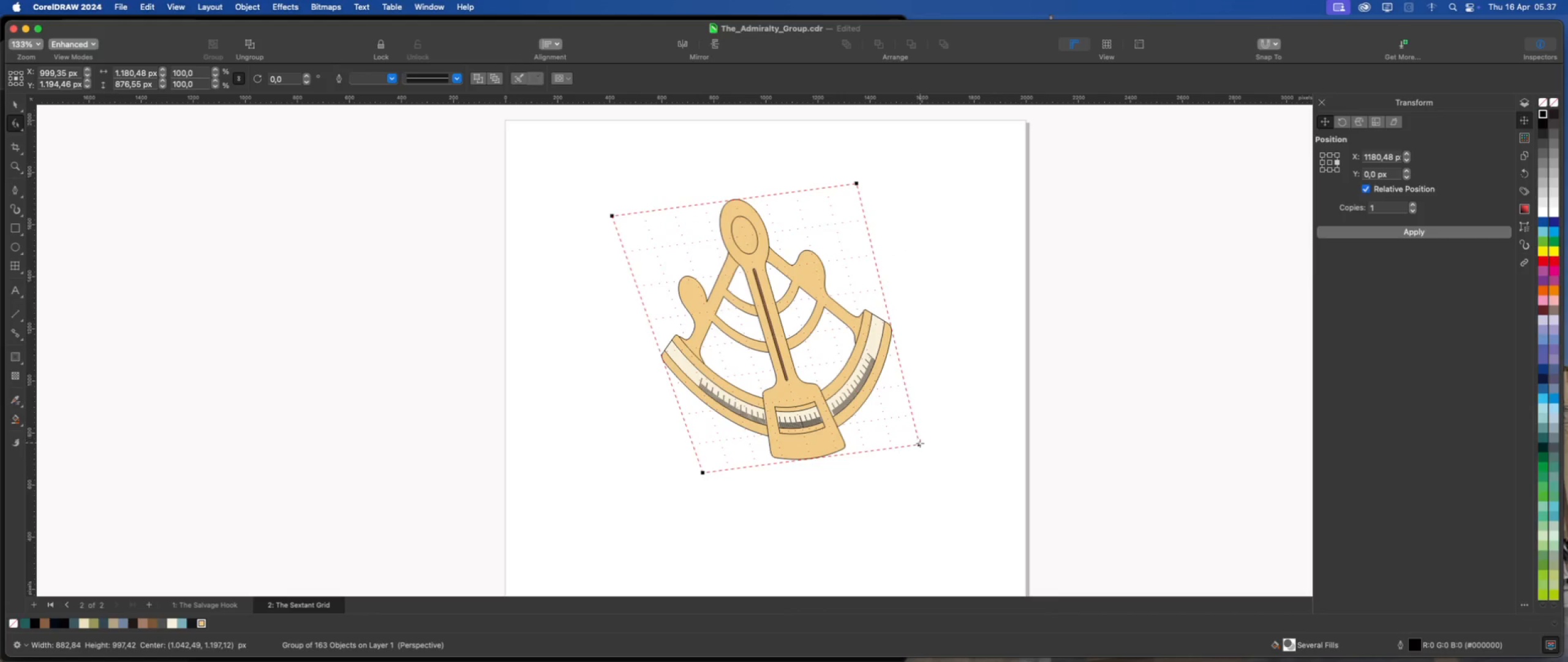 
left_click_drag(start_coordinate=[922, 446], to_coordinate=[956, 416])
 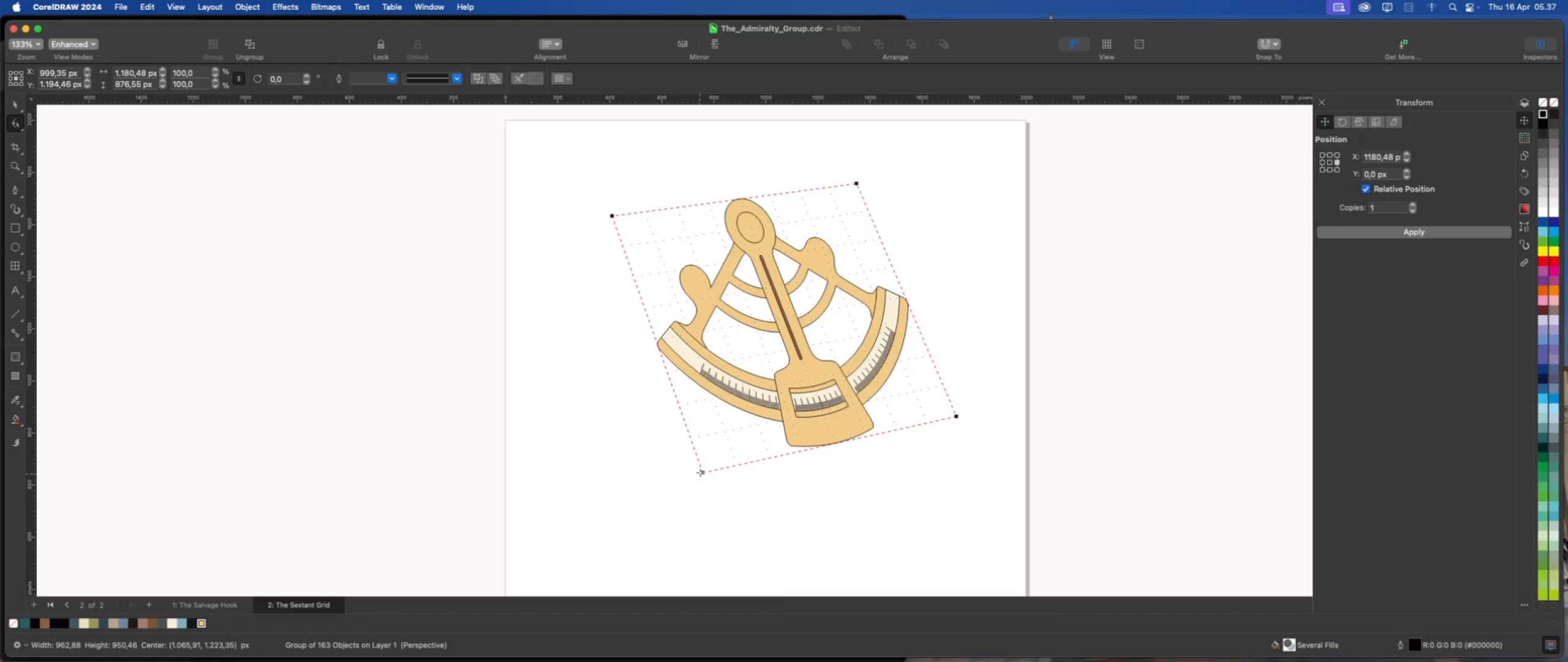 
left_click_drag(start_coordinate=[700, 472], to_coordinate=[706, 488])
 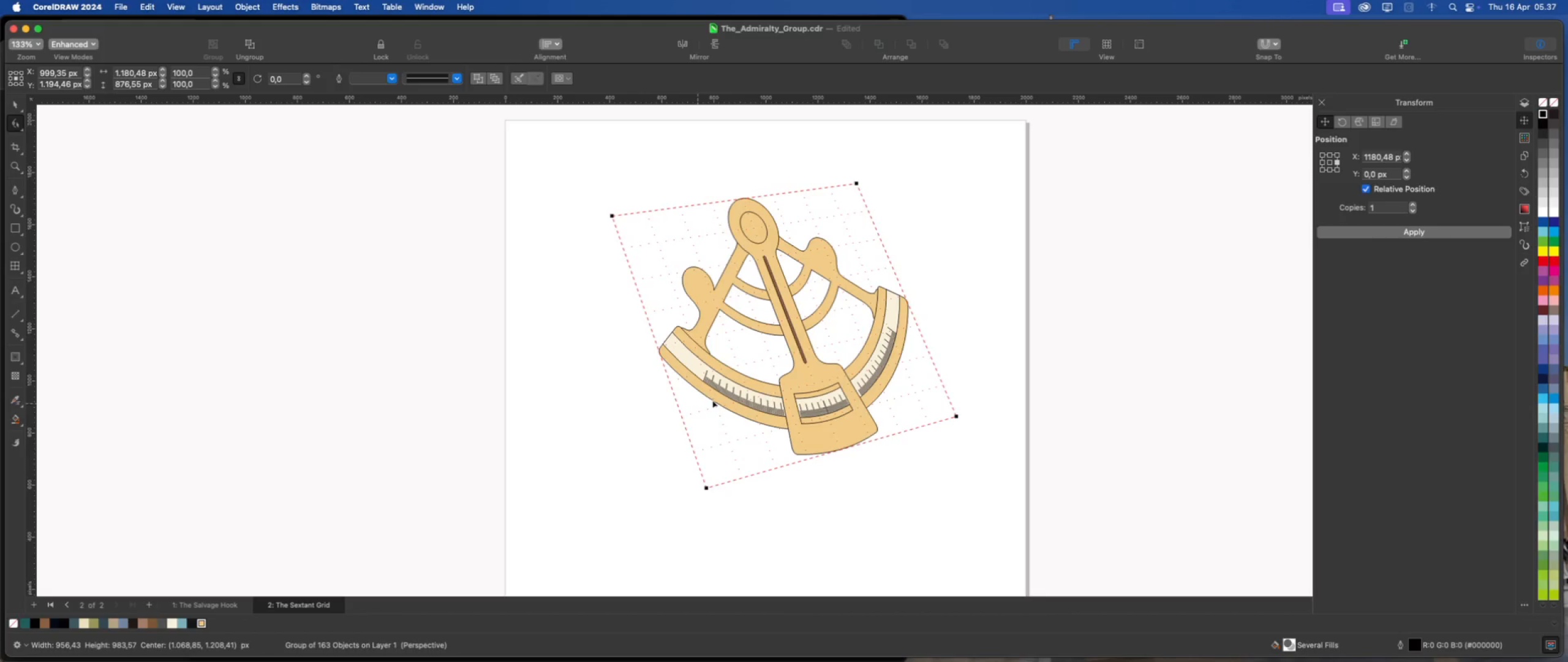 
wait(5.7)
 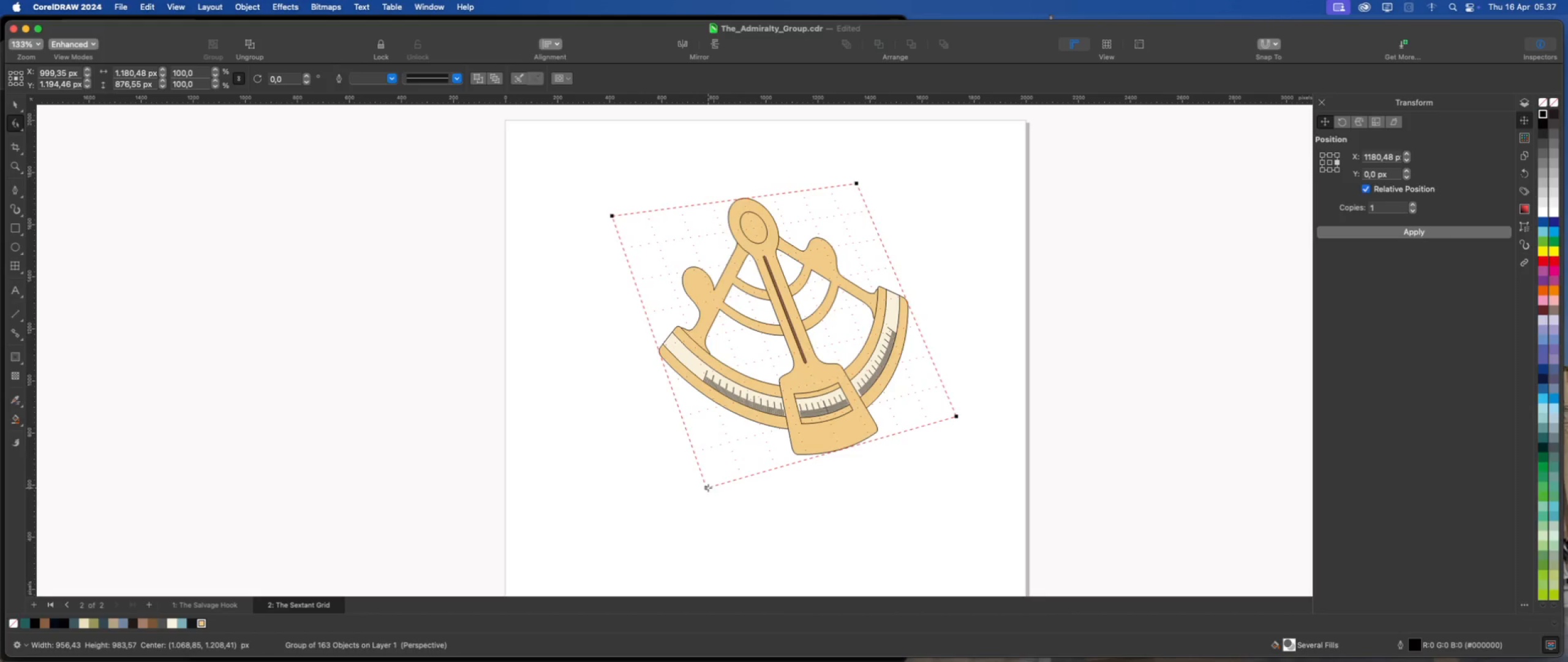 
left_click_drag(start_coordinate=[957, 416], to_coordinate=[971, 419])
 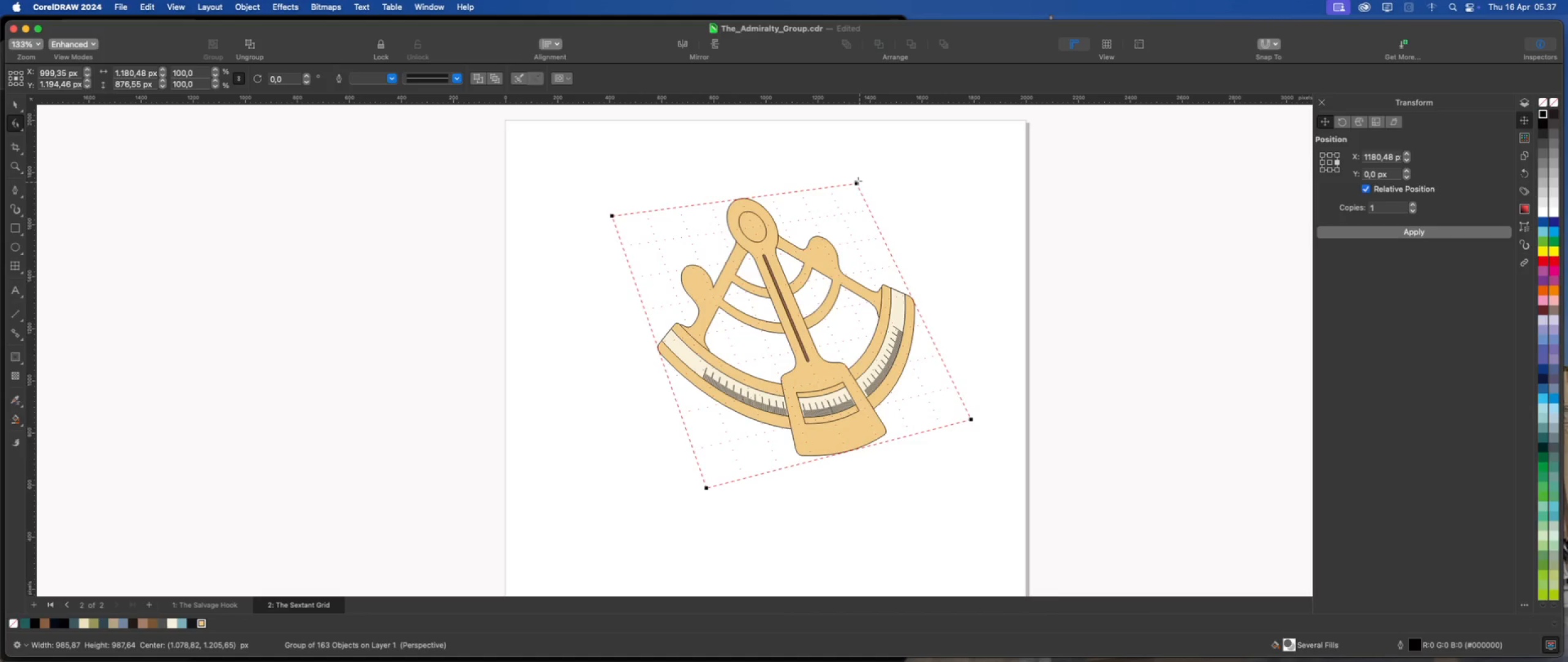 
left_click_drag(start_coordinate=[857, 181], to_coordinate=[859, 176])
 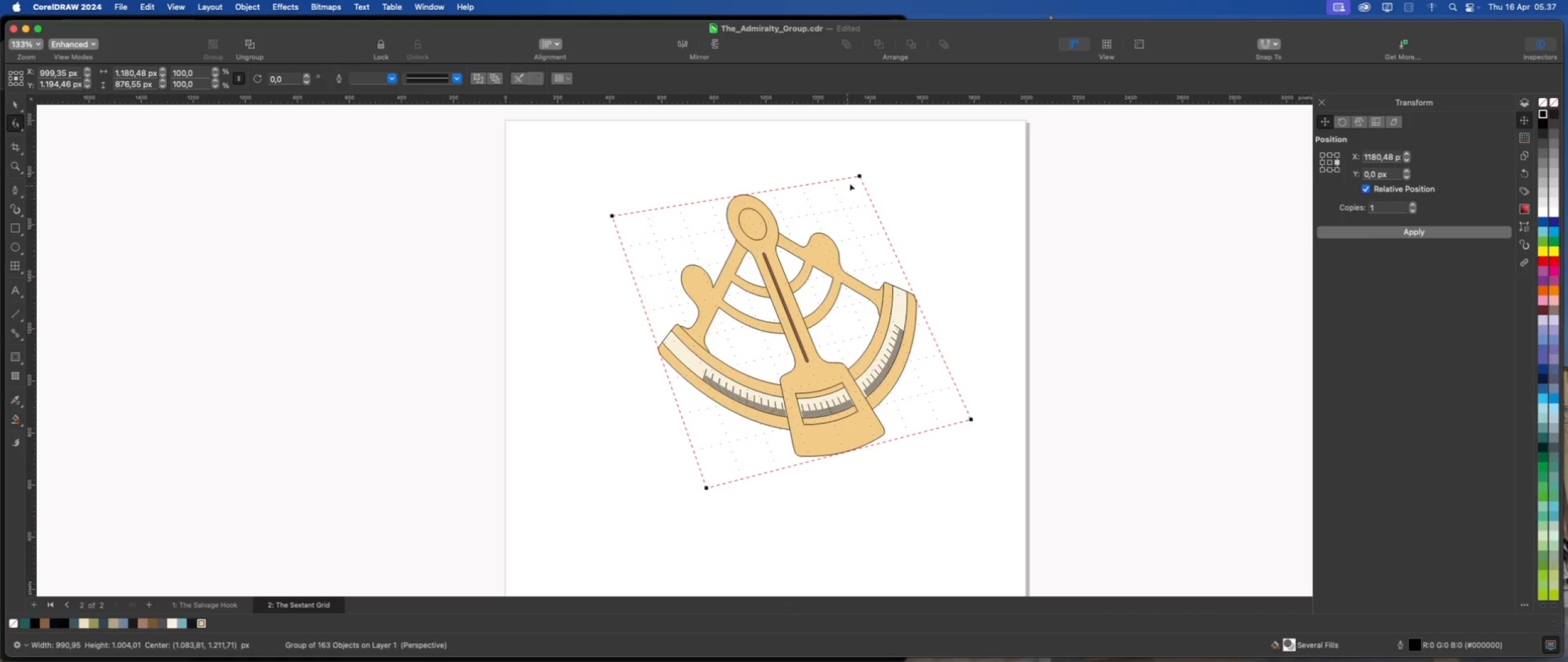 
left_click_drag(start_coordinate=[859, 175], to_coordinate=[847, 185])
 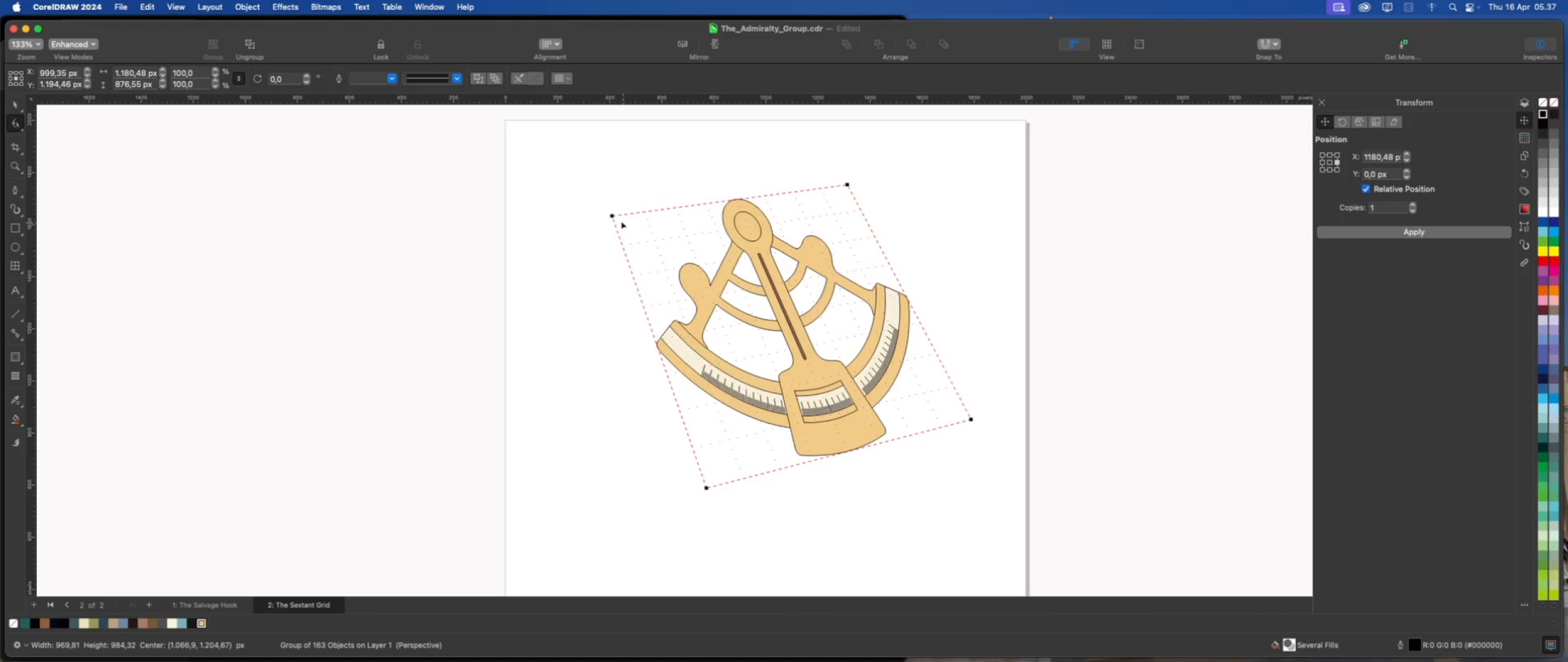 
left_click_drag(start_coordinate=[611, 215], to_coordinate=[605, 211])
 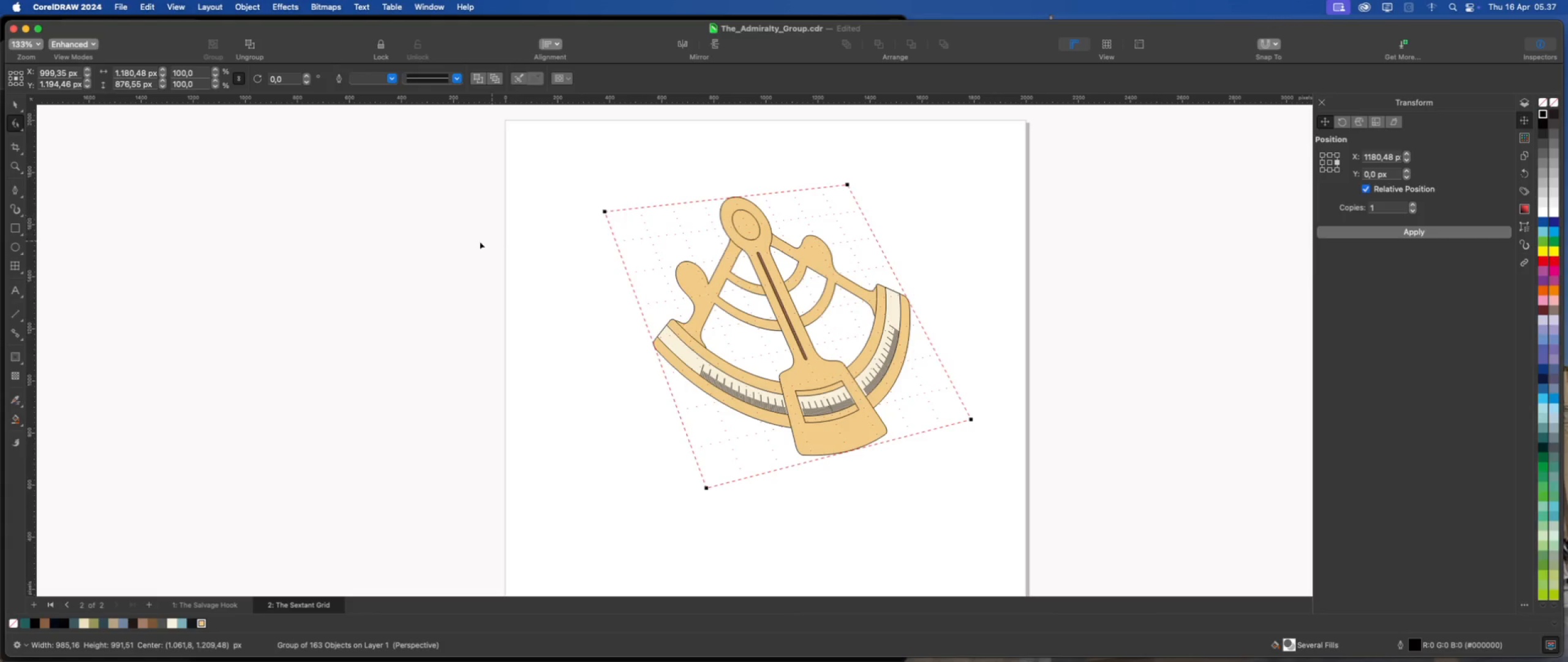 
mouse_move([38, 118])
 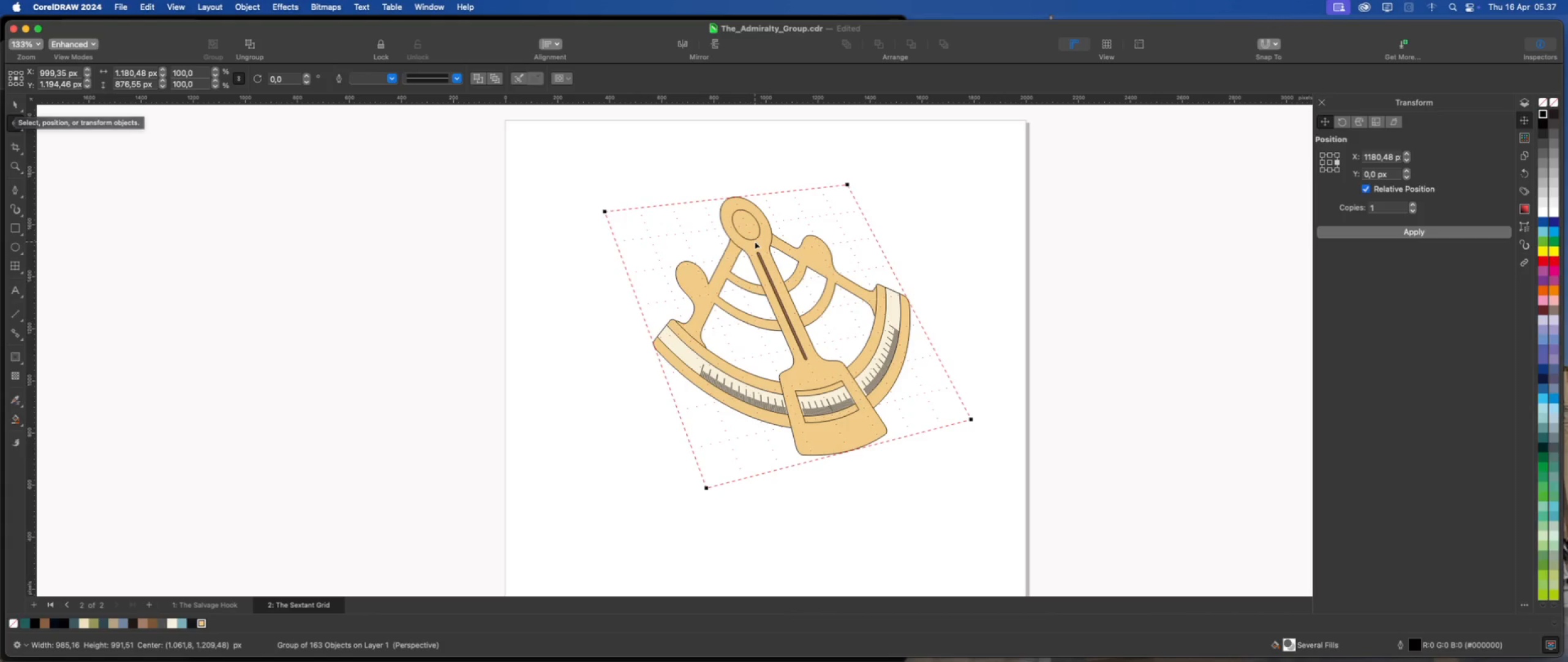 
right_click([755, 242])
 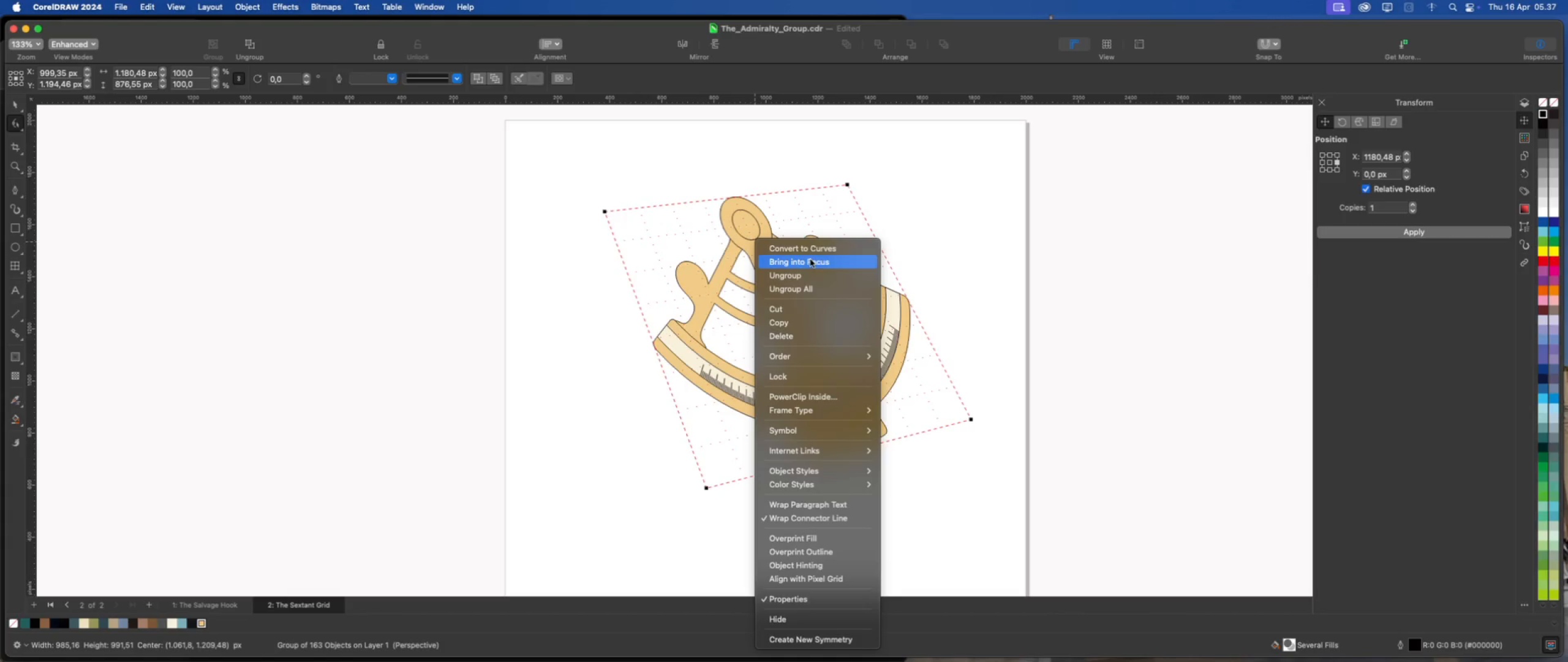 
wait(9.06)
 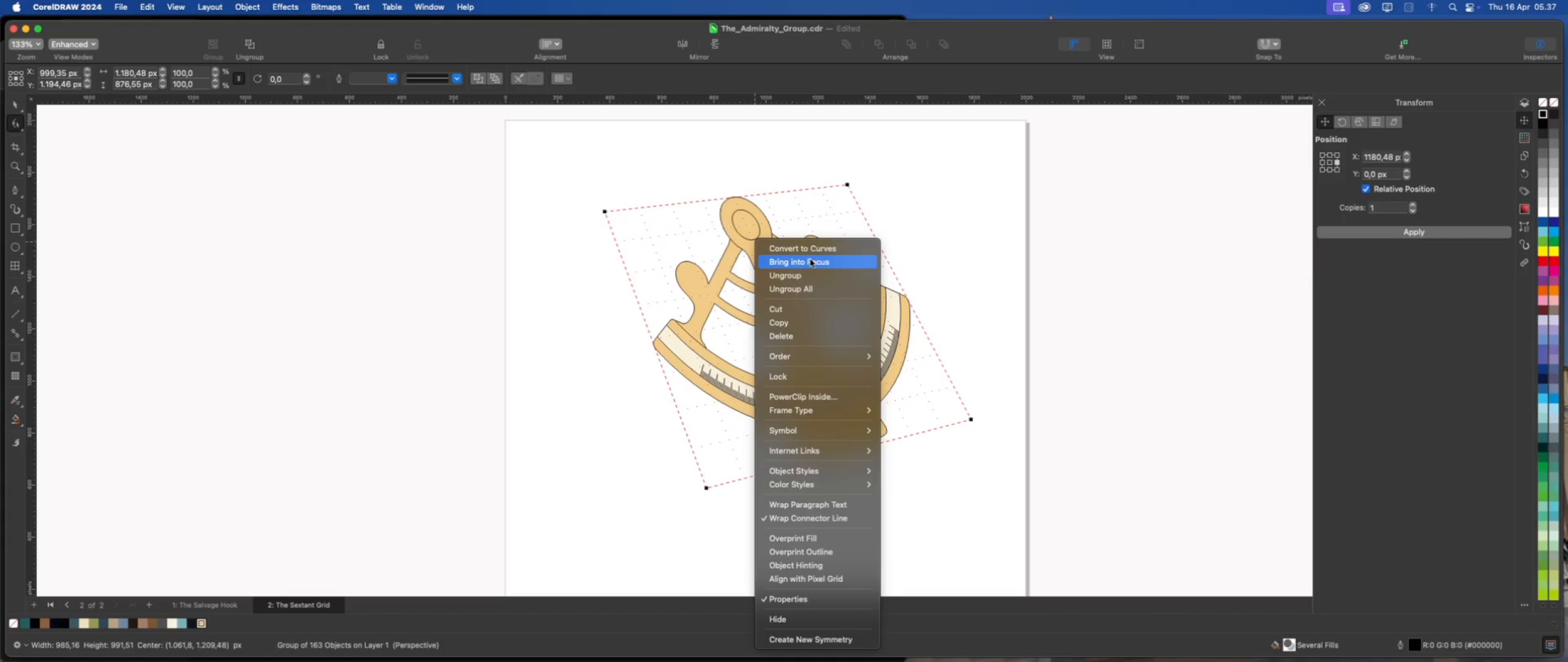 
left_click([797, 278])
 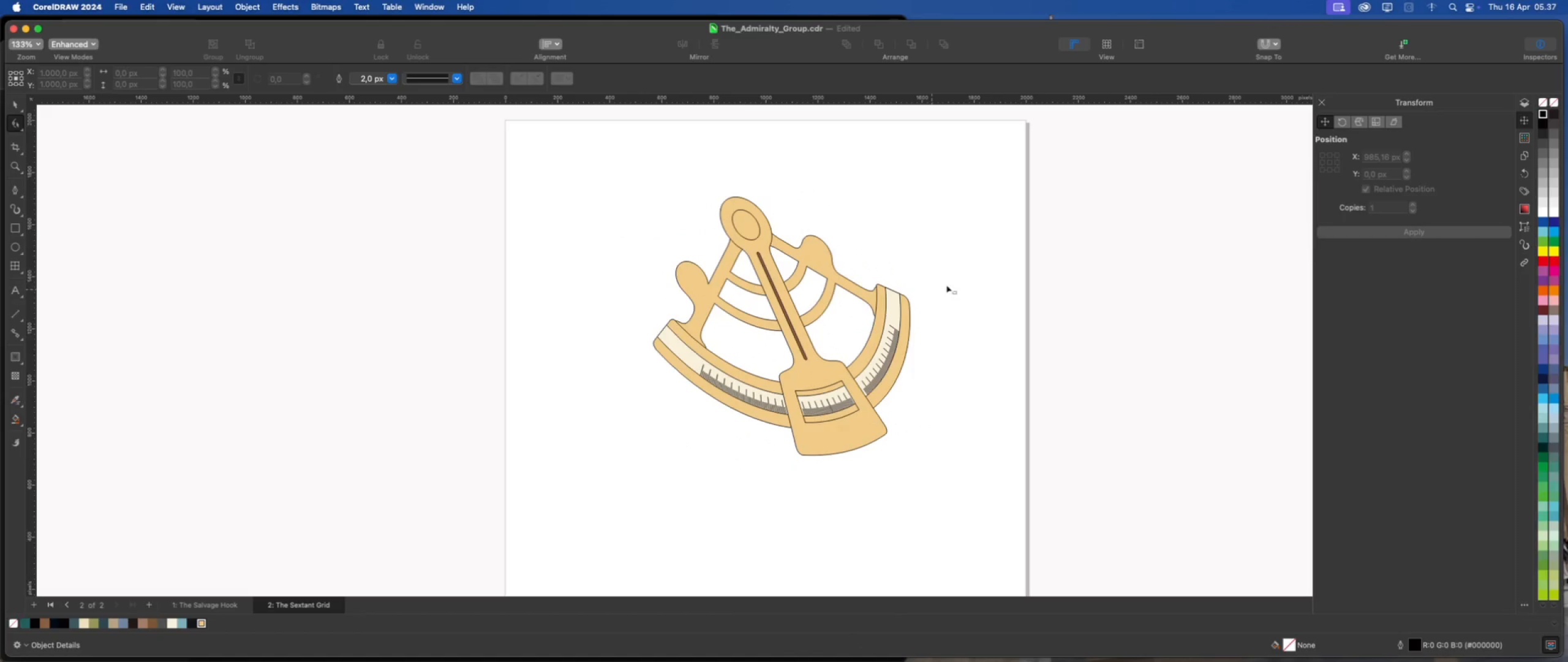 
left_click([946, 285])
 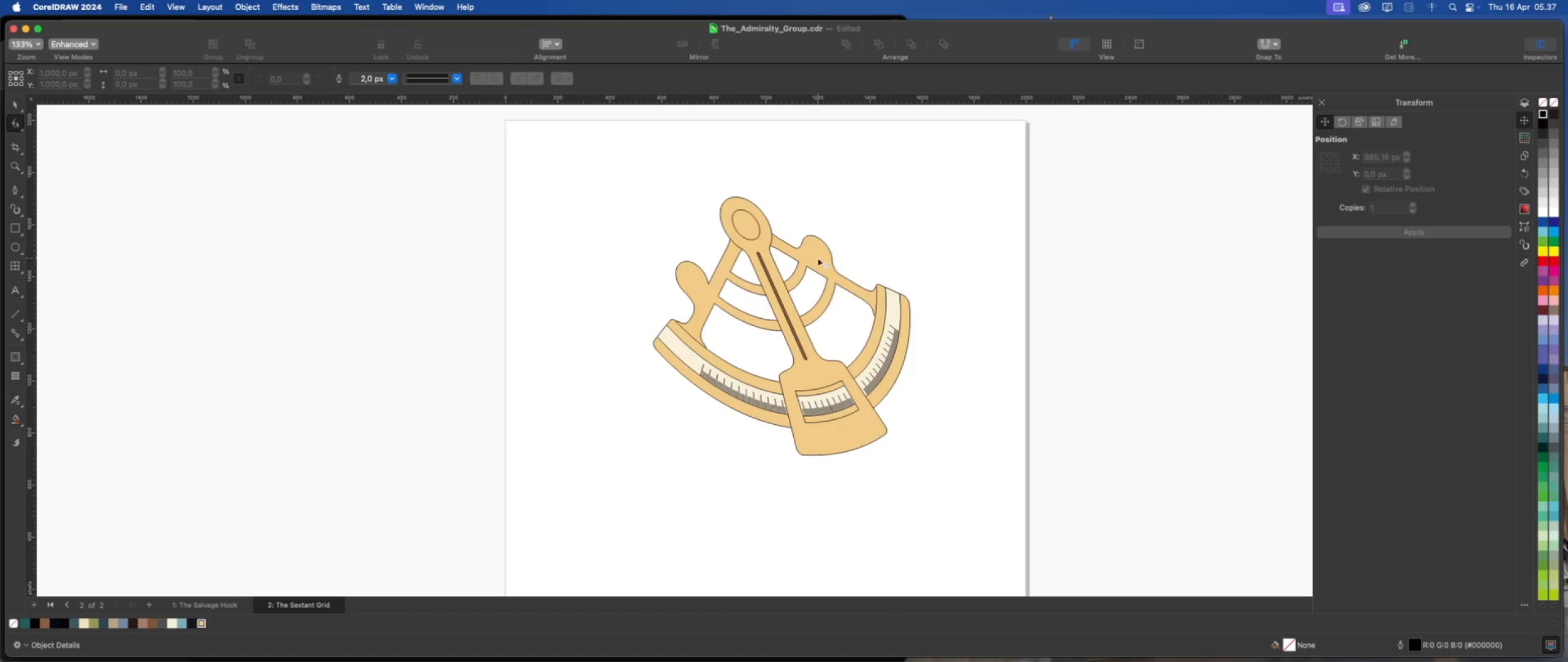 
left_click([818, 258])
 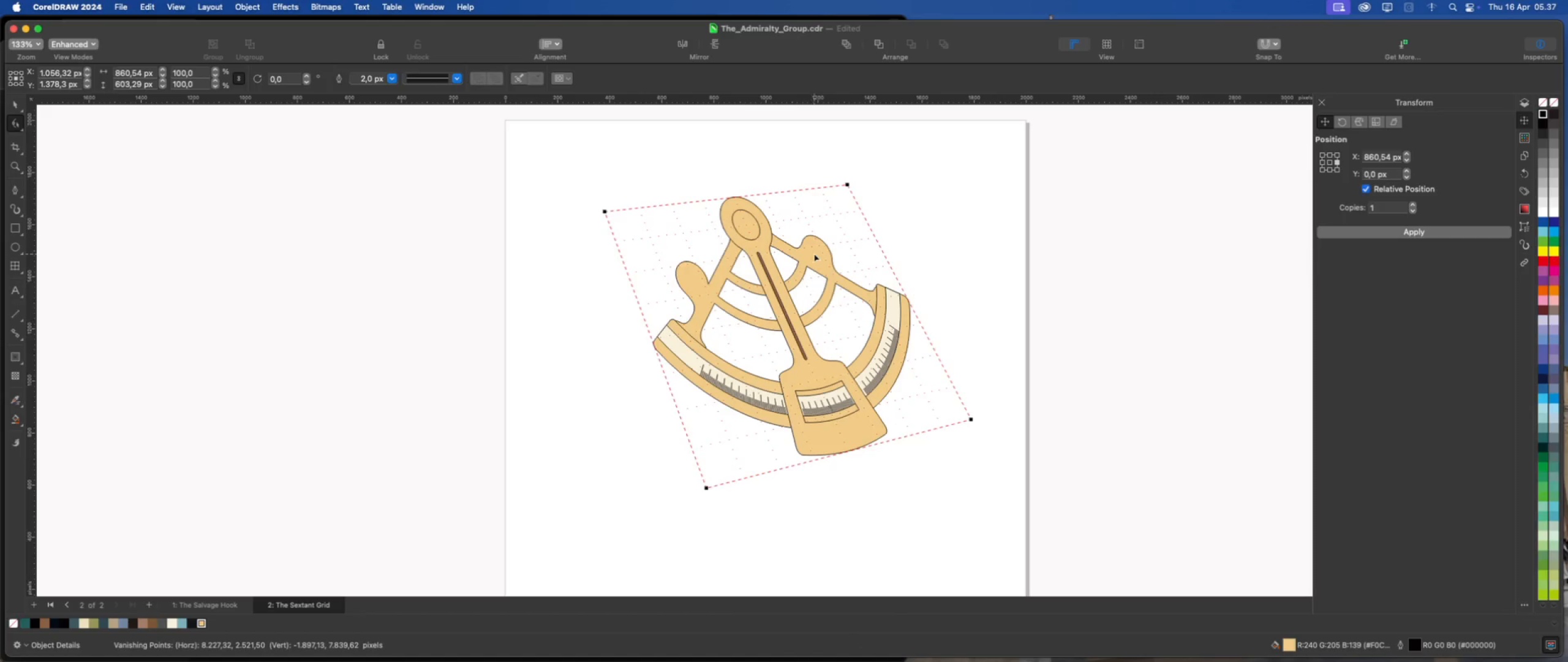 
right_click([815, 254])
 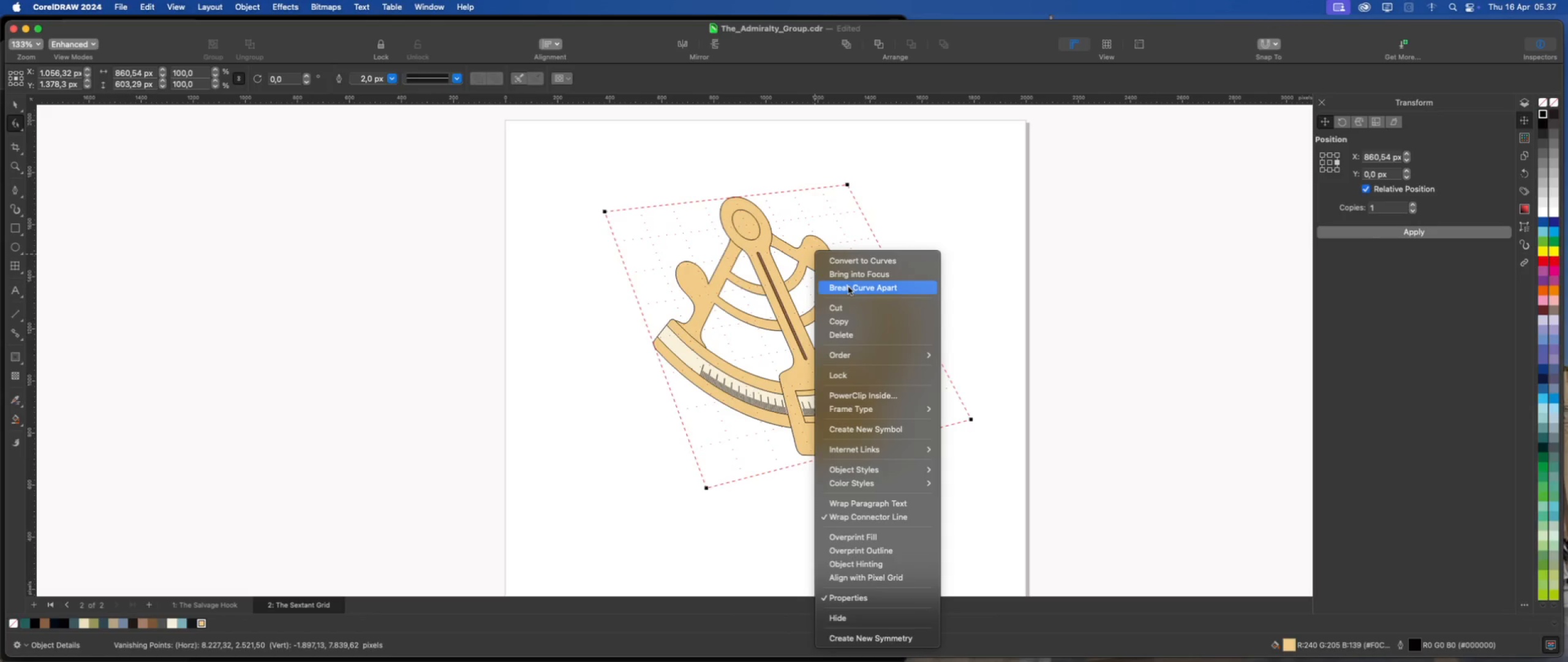 
left_click([848, 287])
 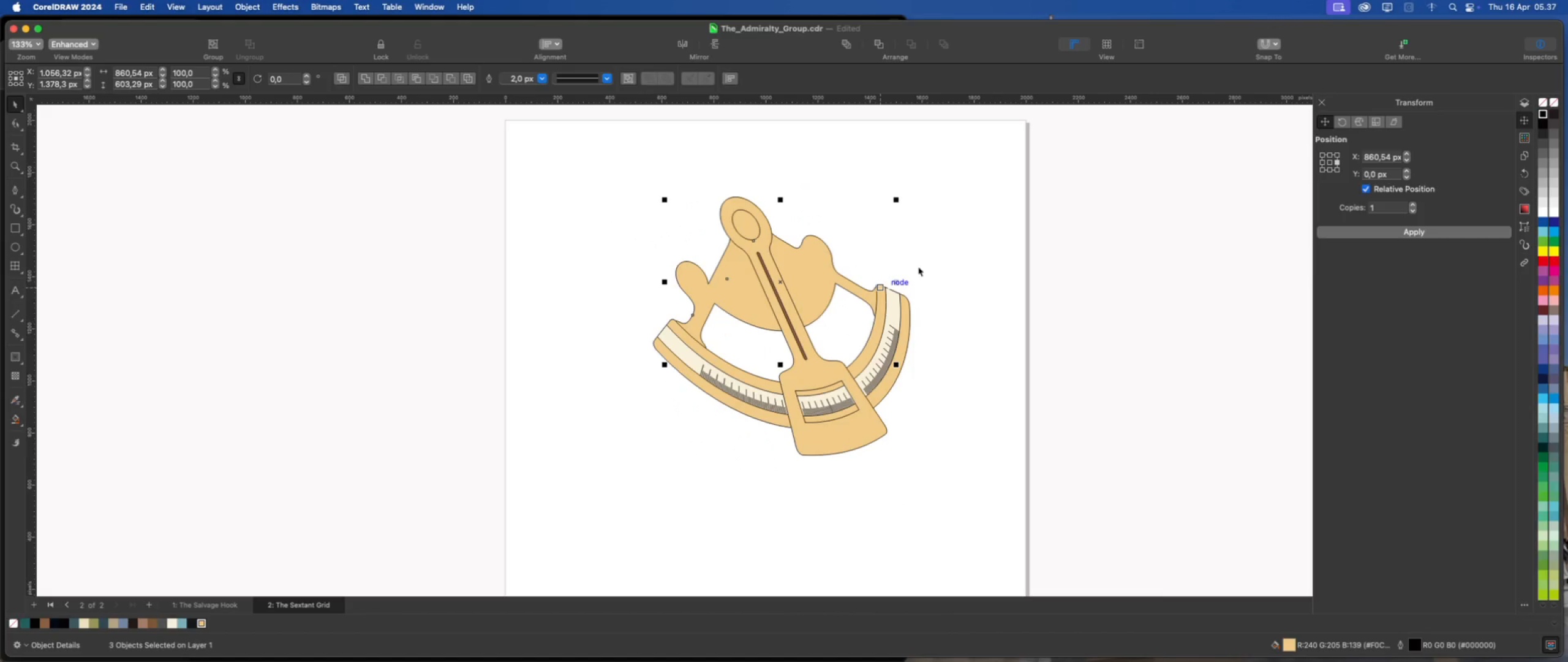 
key(Meta+Z)
 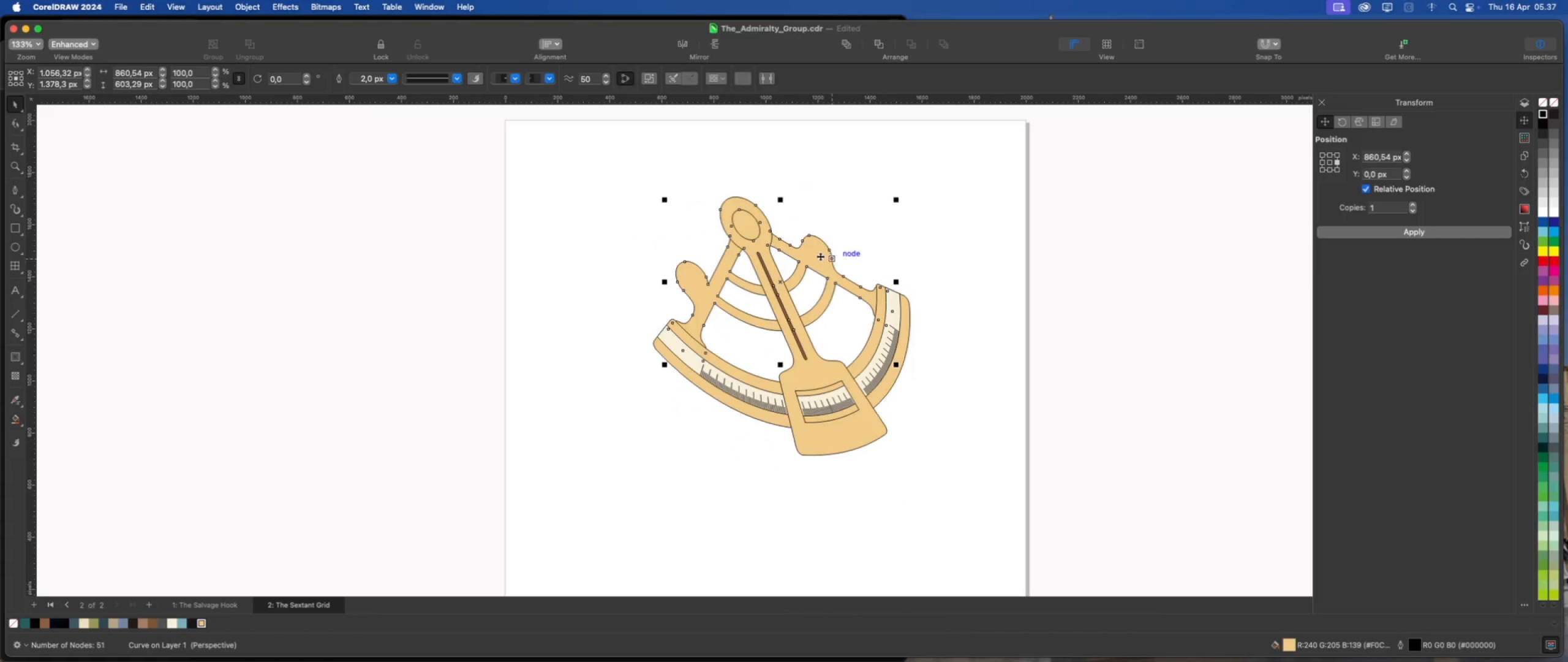 
right_click([820, 256])
 